 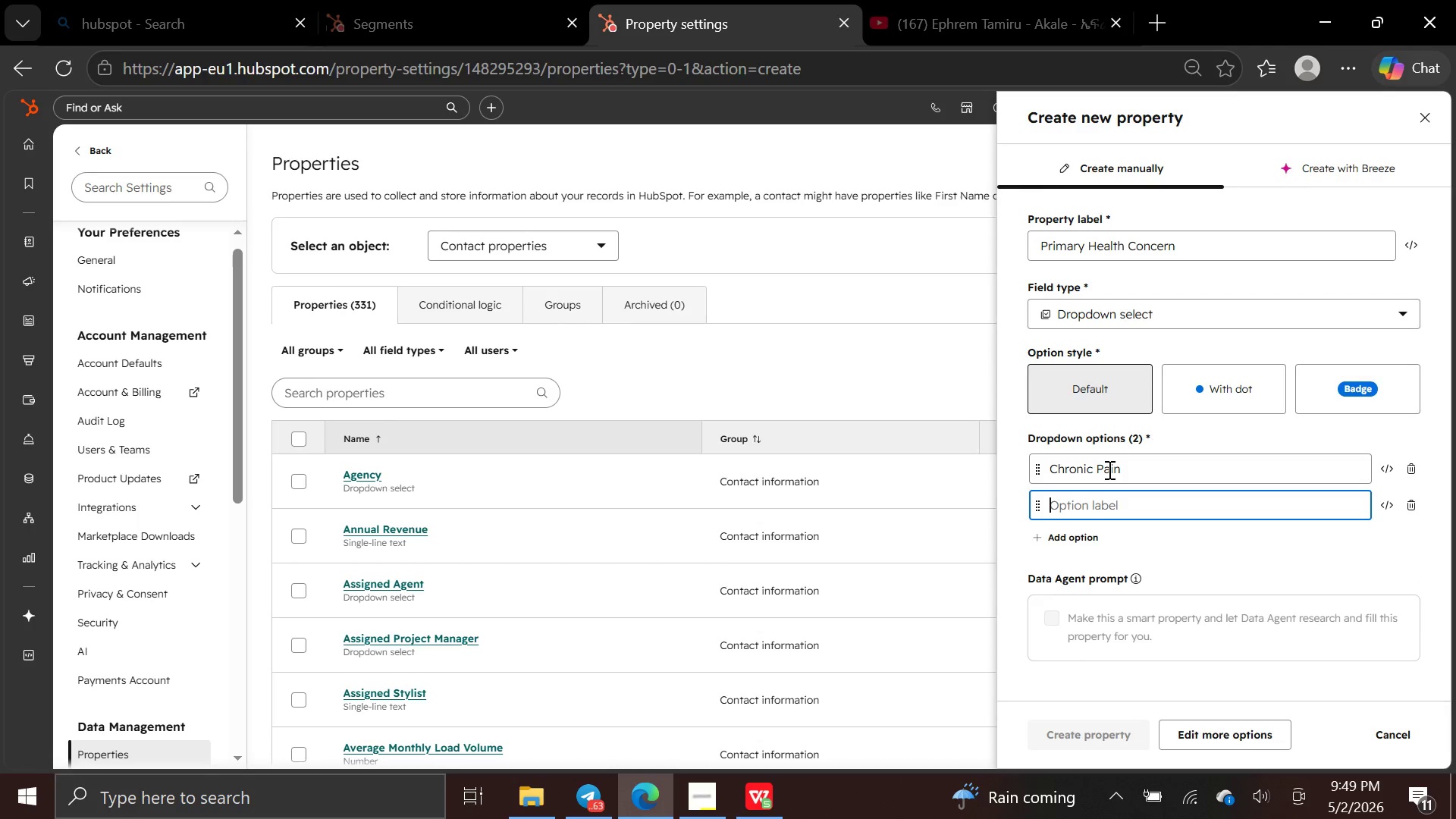 
type(Stress Managment)
 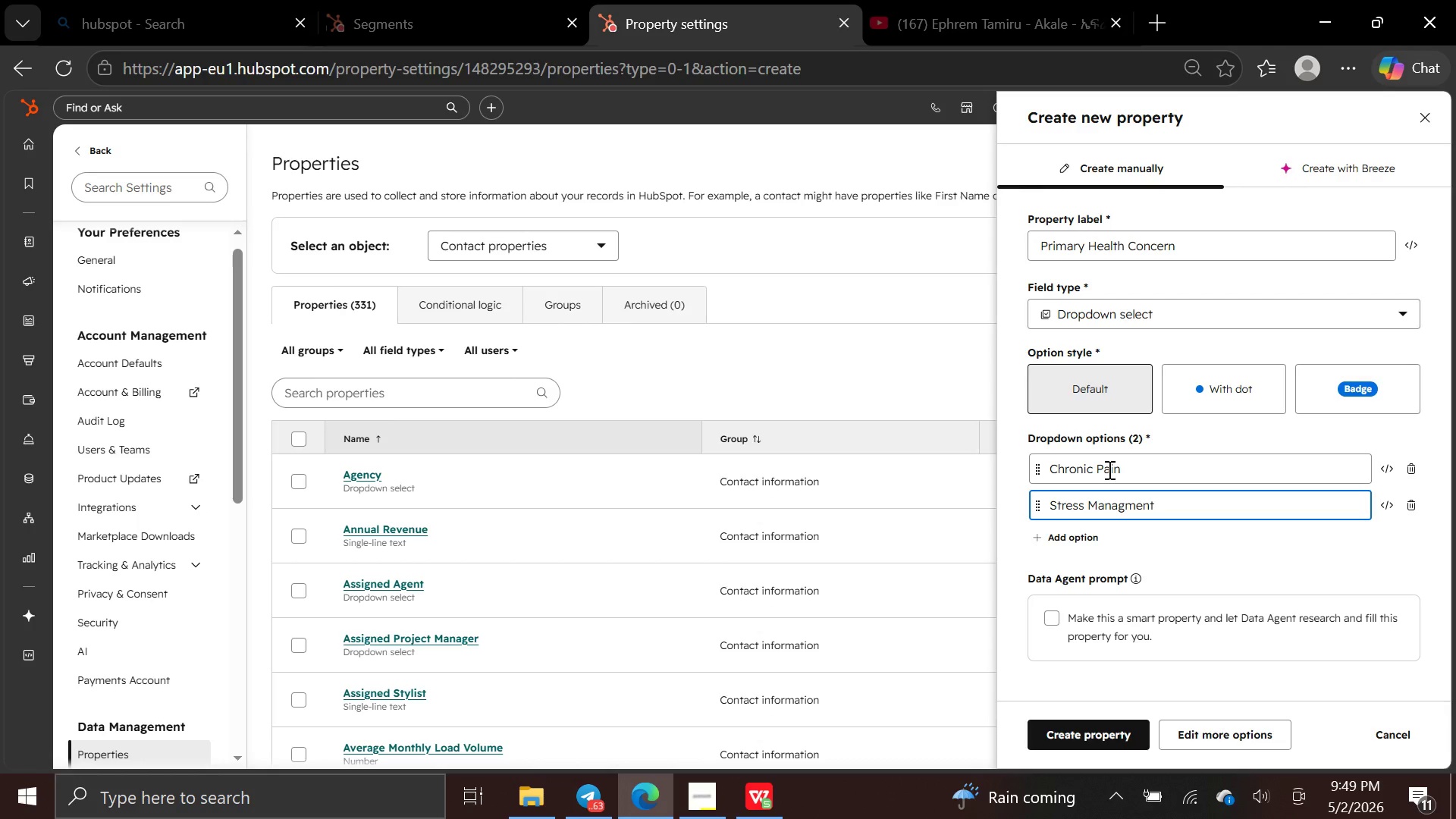 
key(Enter)
 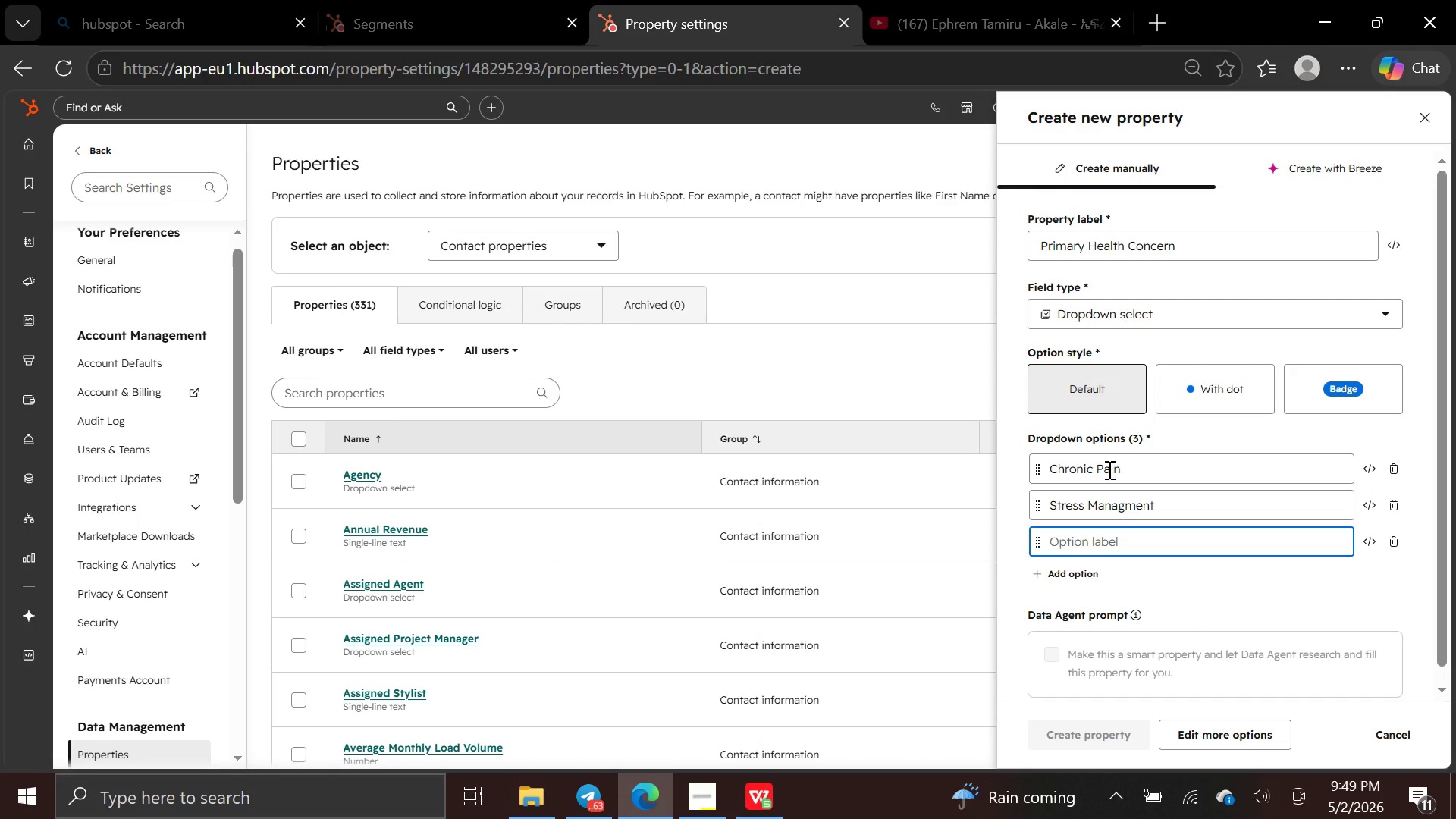 
key(CapsLock)
 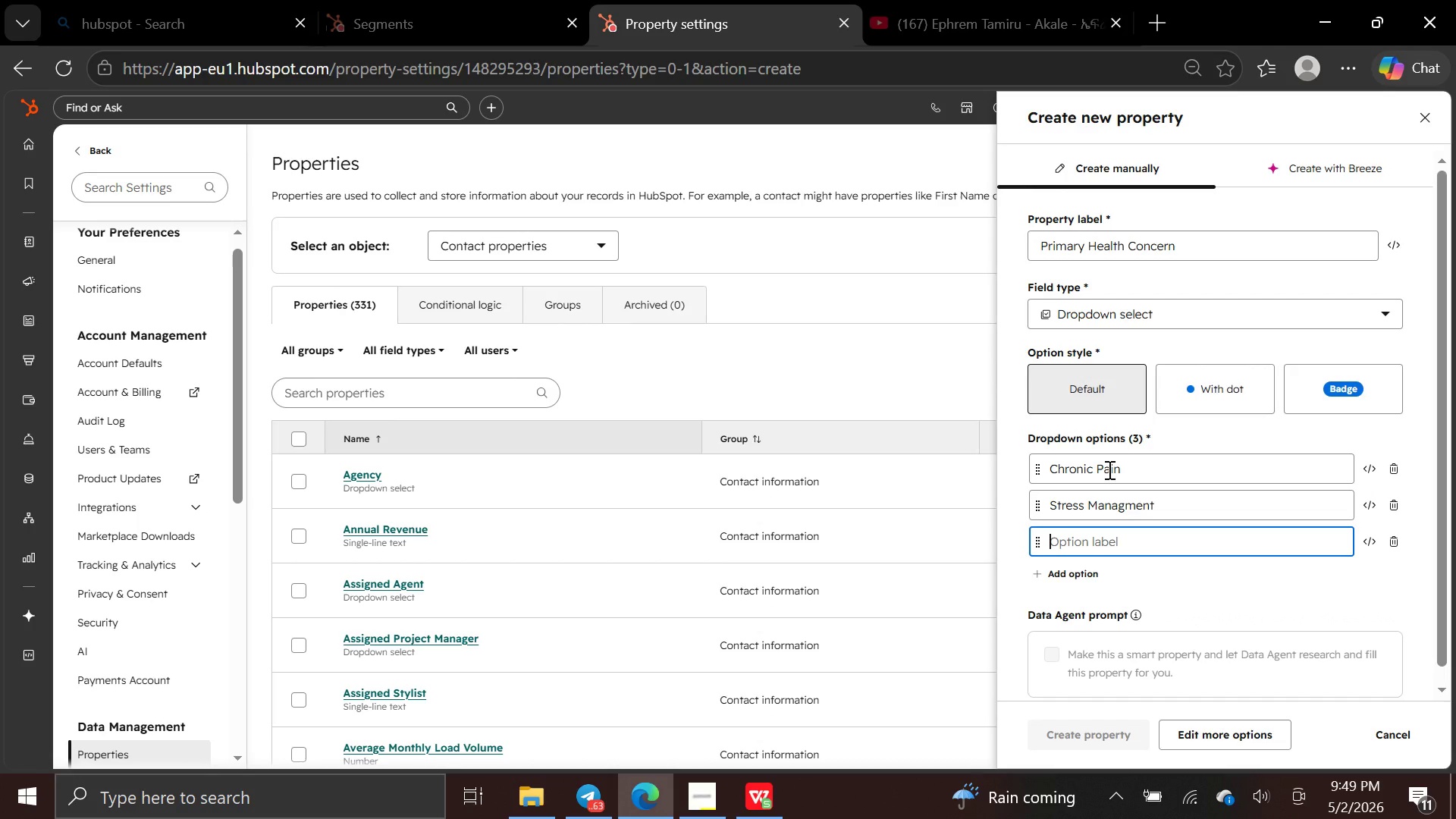 
type(Digestive Health)
 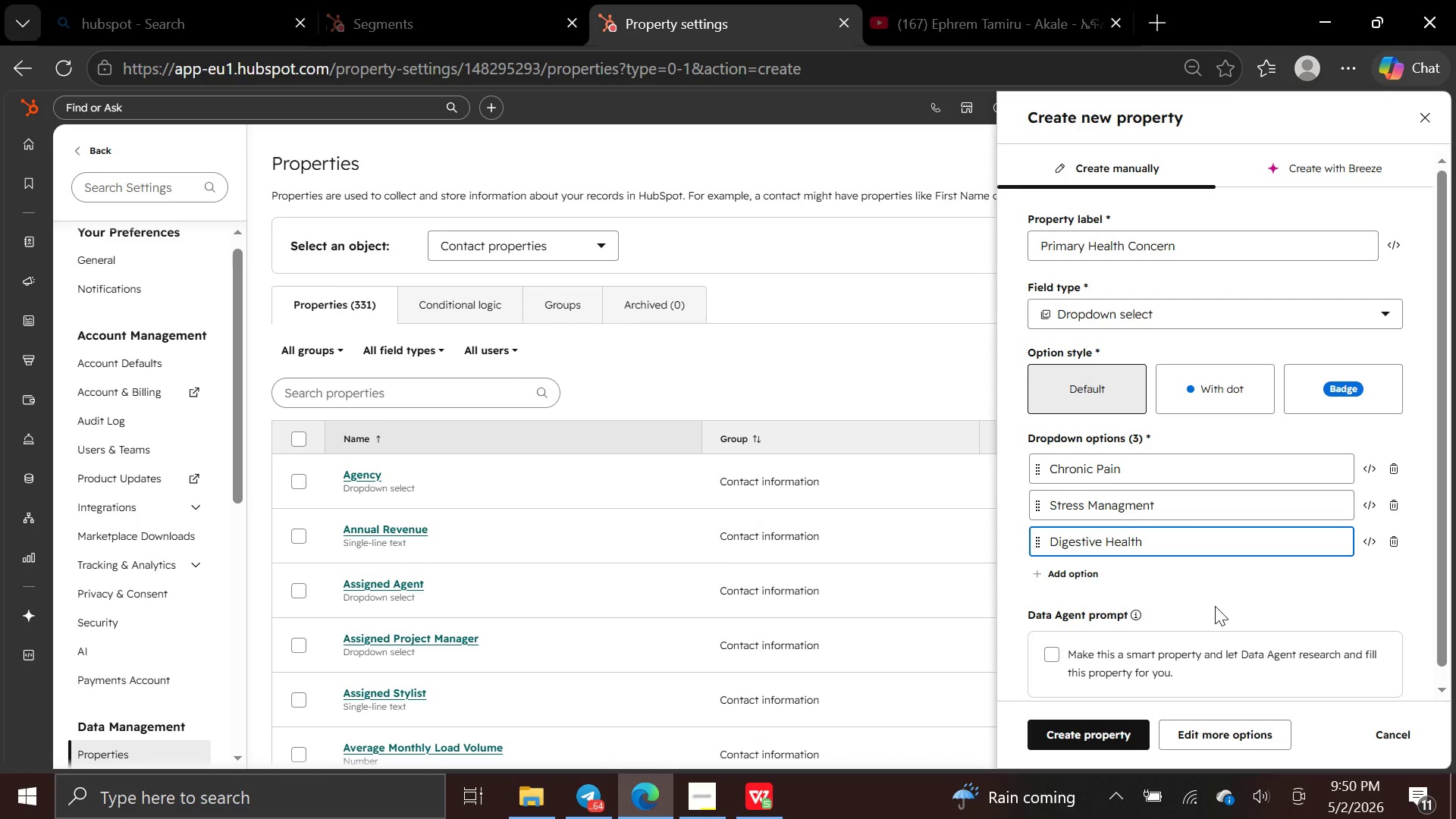 
key(Enter)
 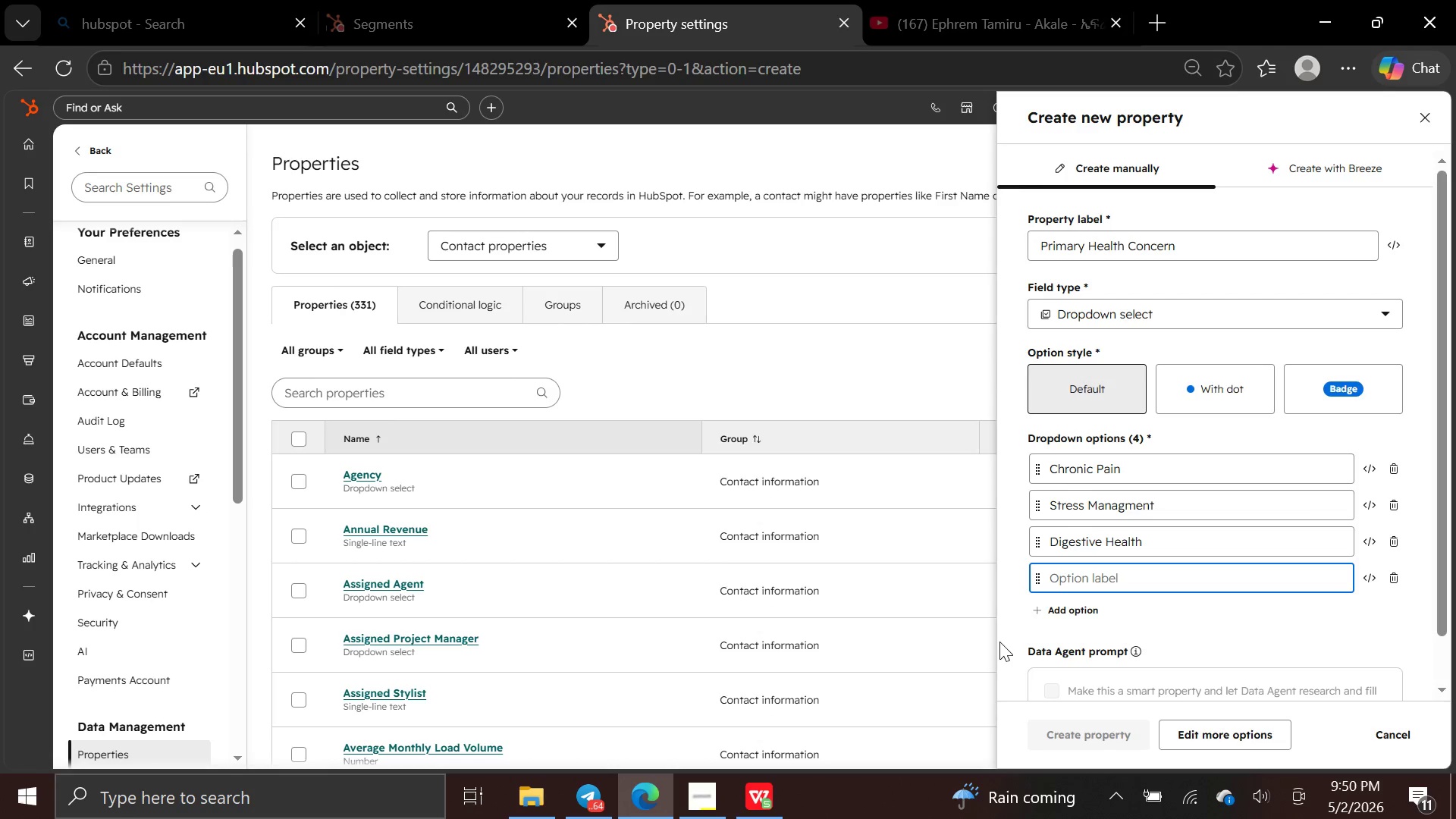 
wait(14.16)
 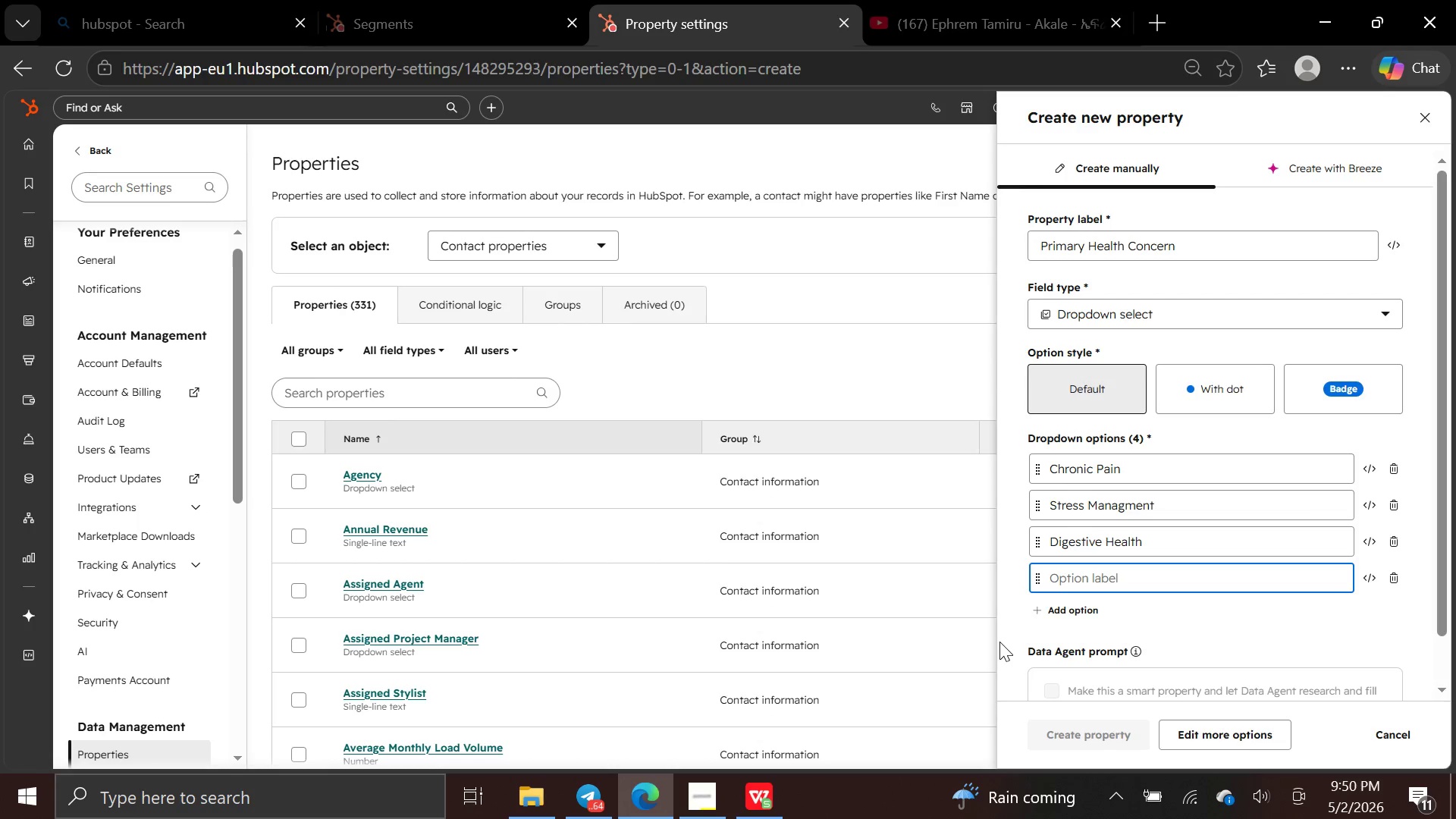 
left_click([740, 799])
 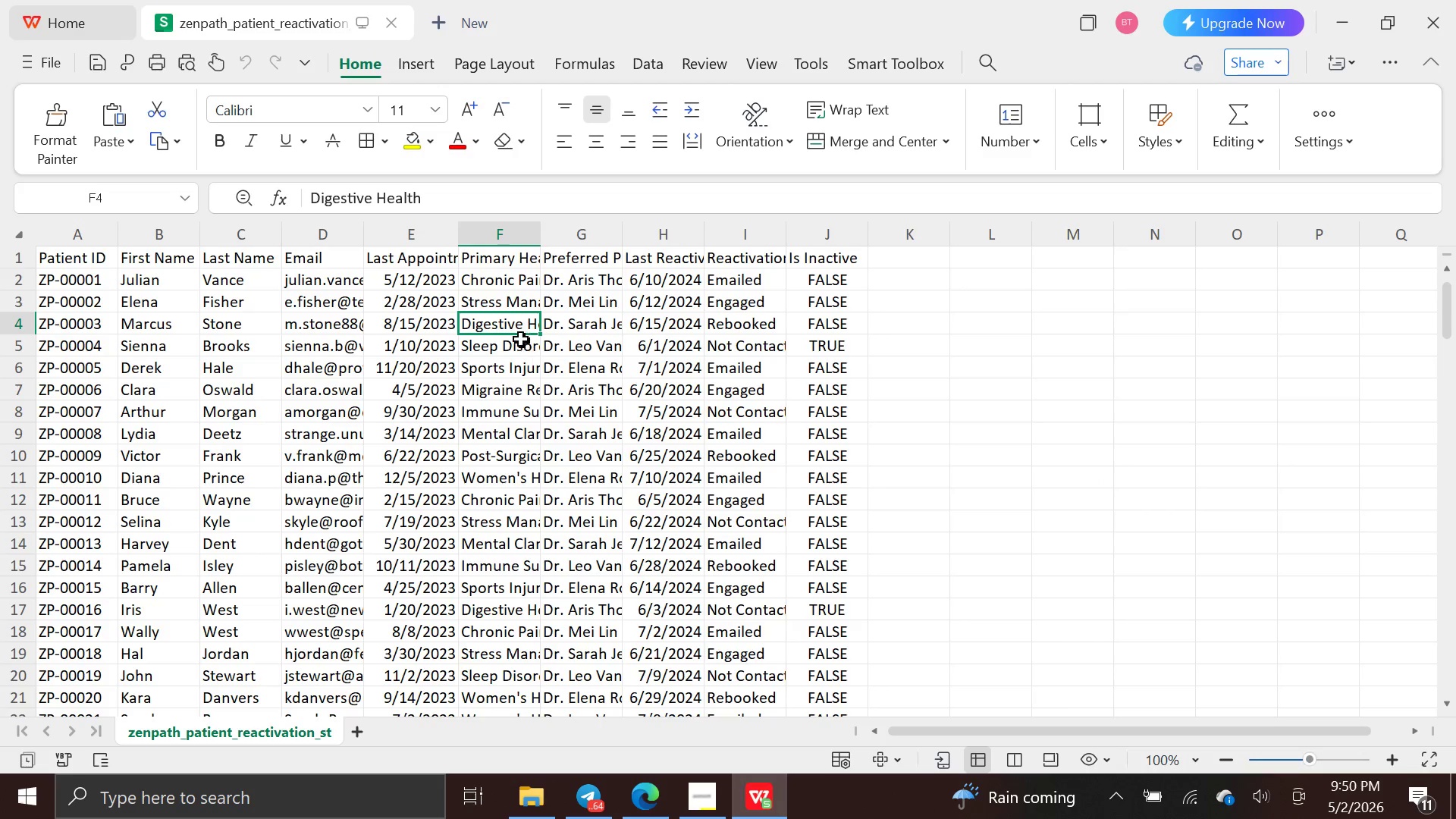 
left_click([522, 345])
 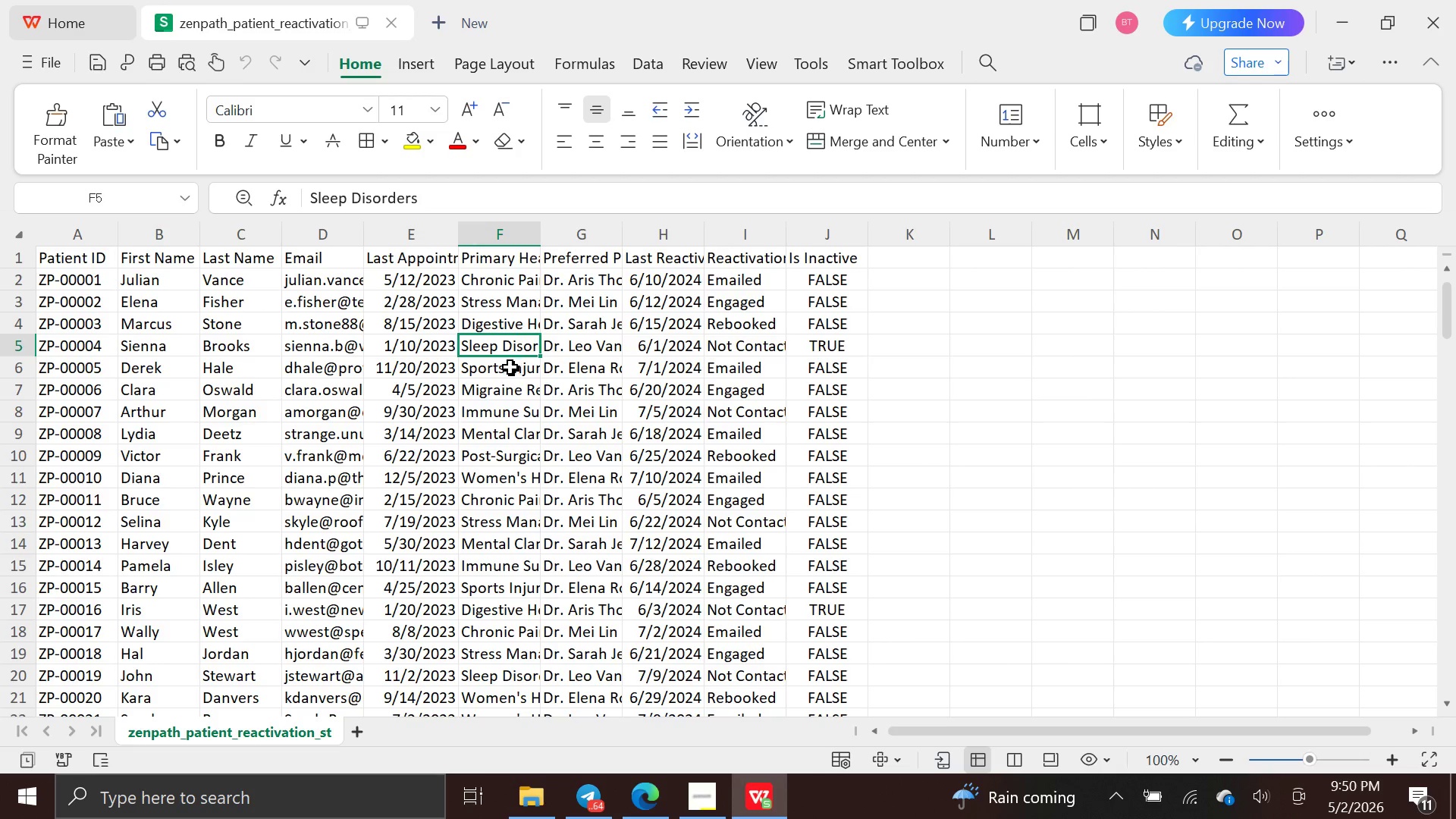 
left_click([510, 367])
 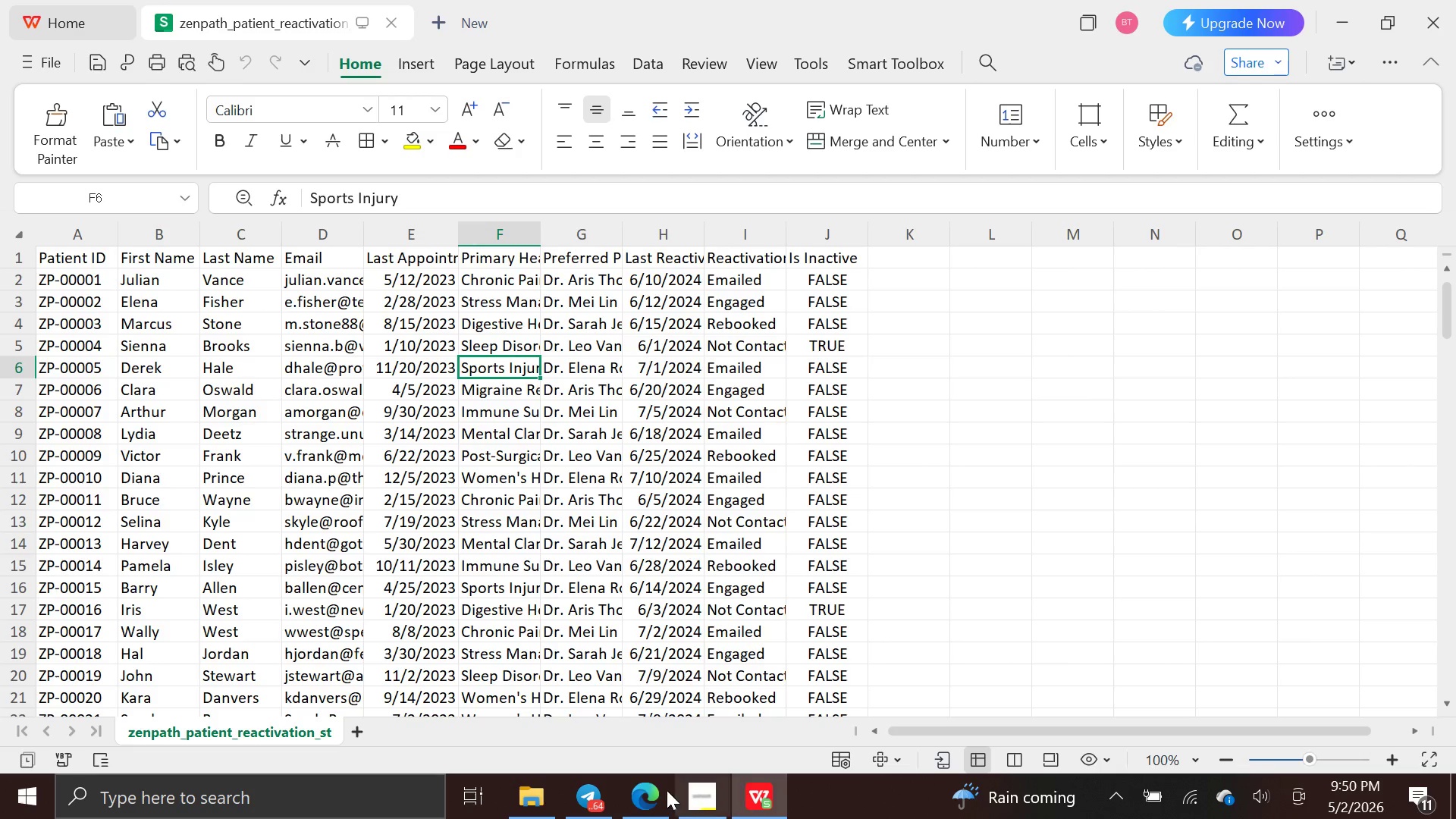 
left_click([648, 784])
 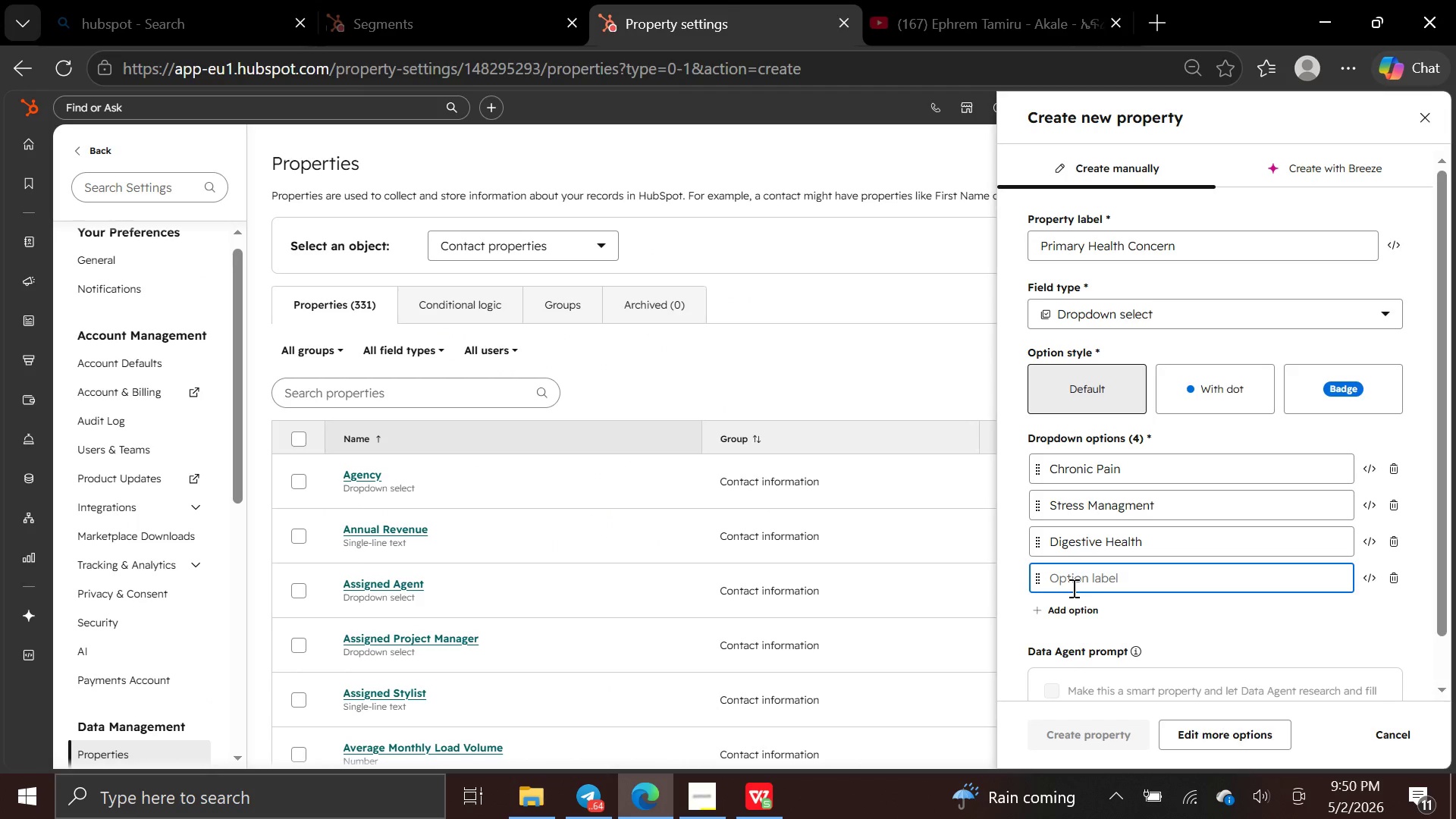 
type(Sleeps Disorders)
 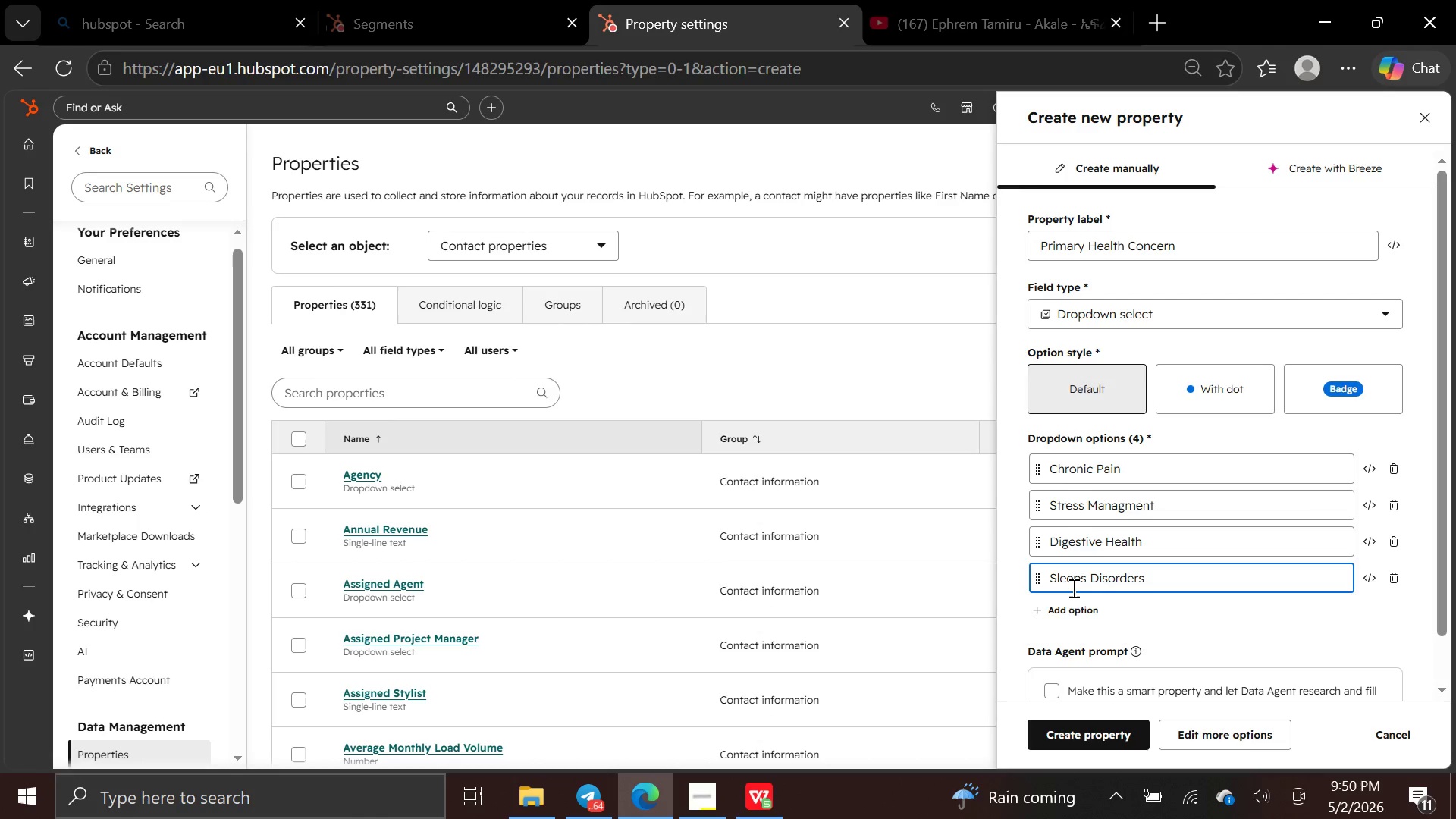 
key(Enter)
 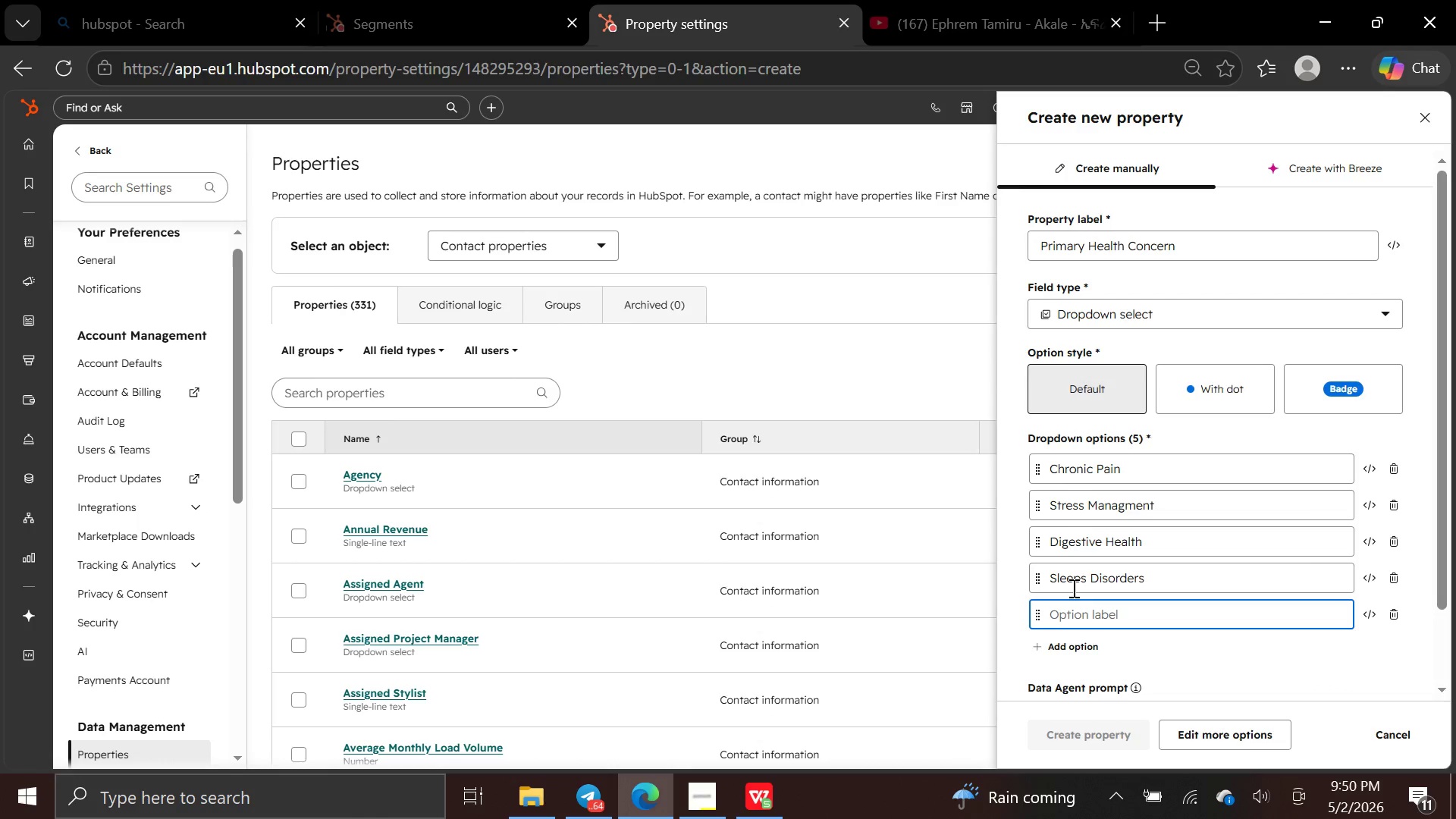 
type(Sports Injury)
 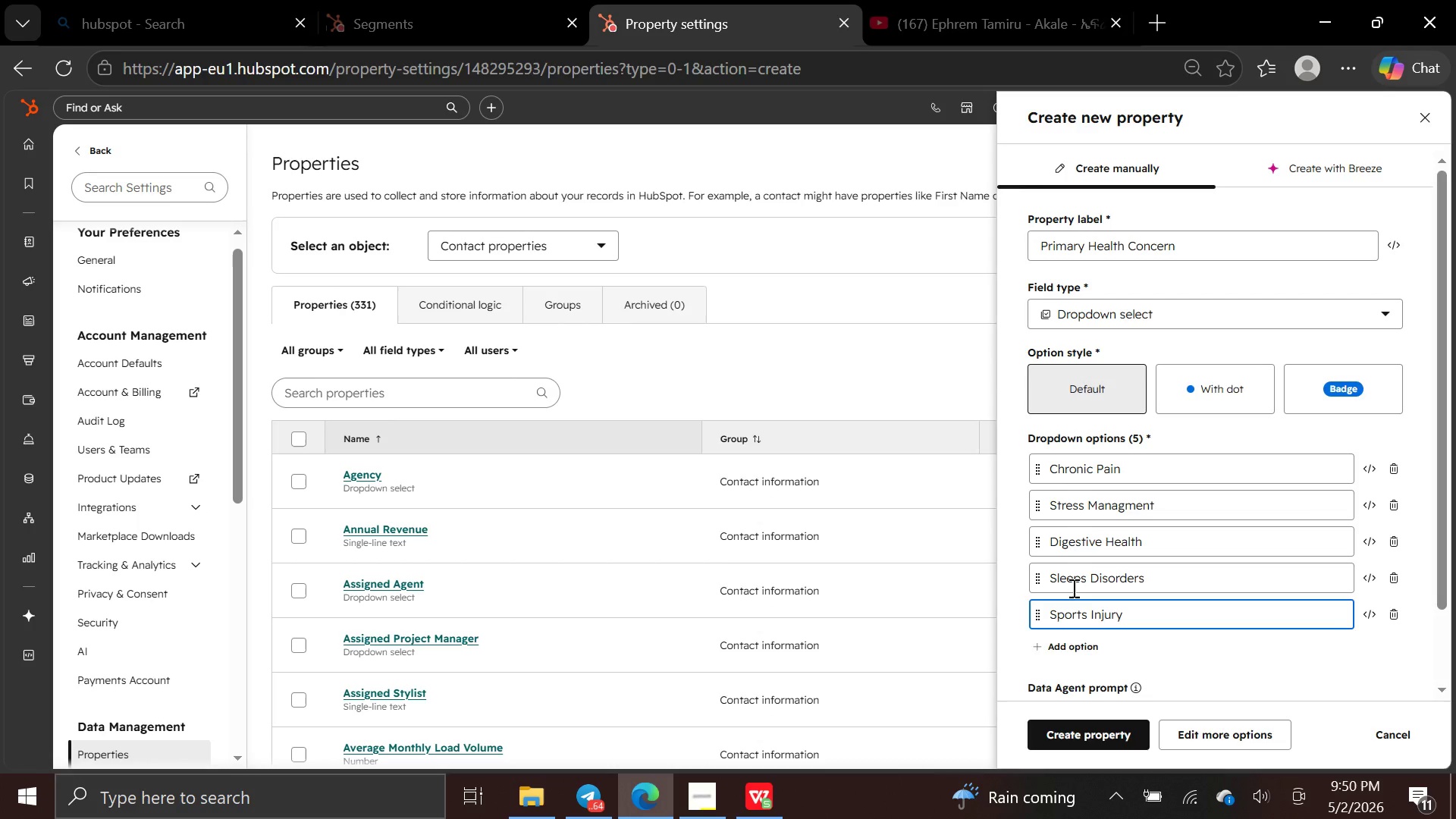 
key(Enter)
 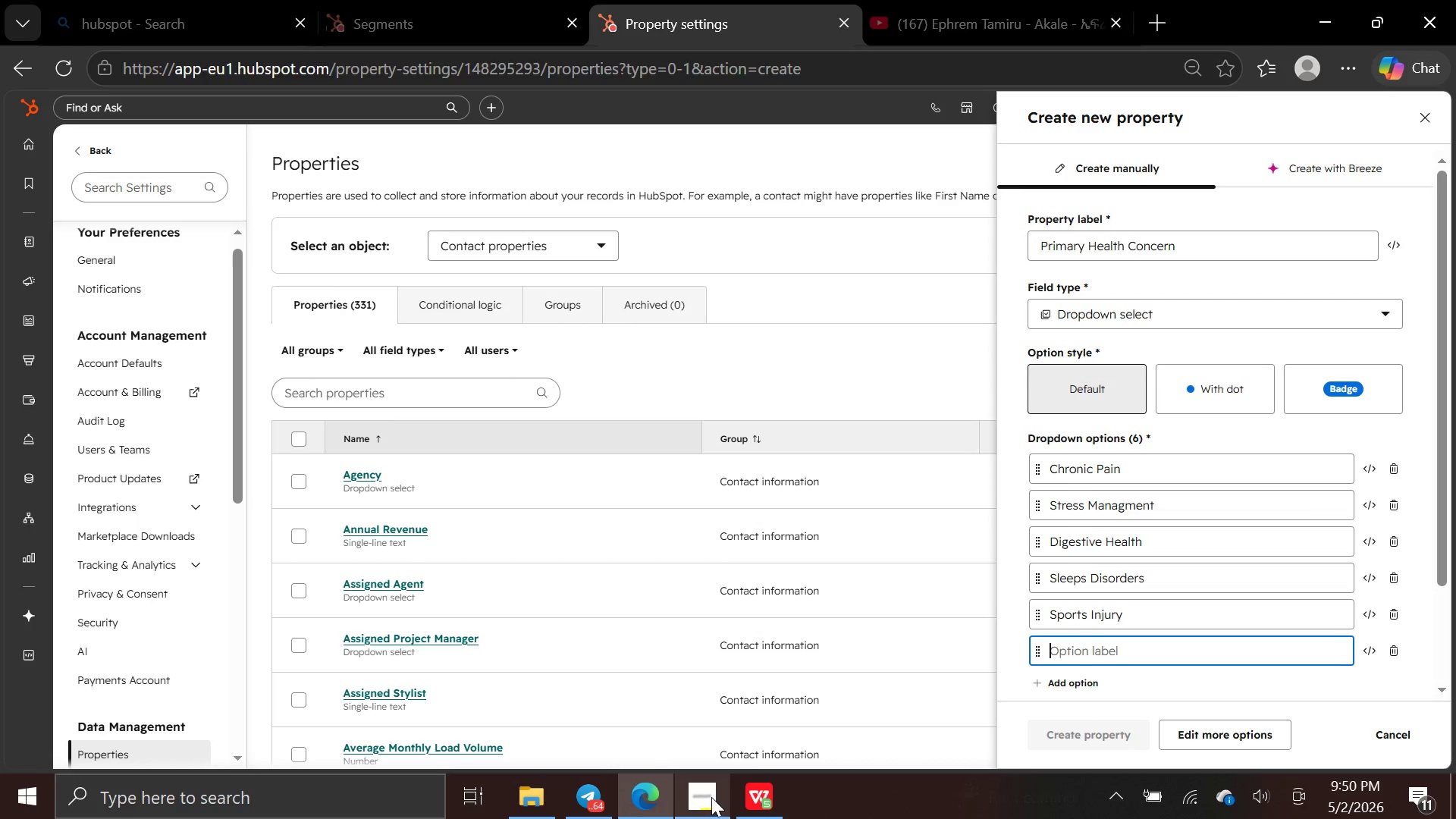 
left_click([745, 799])
 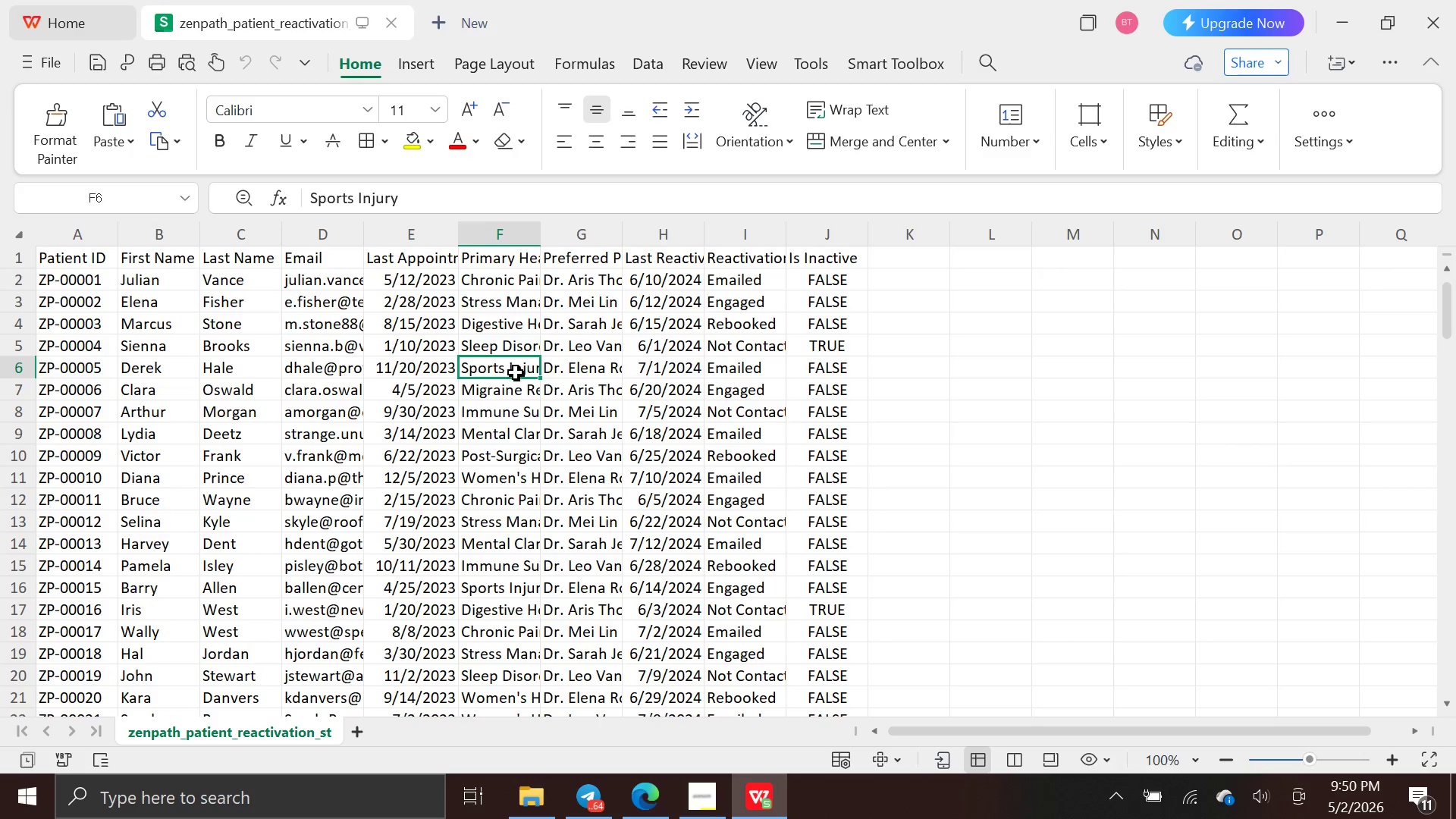 
left_click([516, 389])
 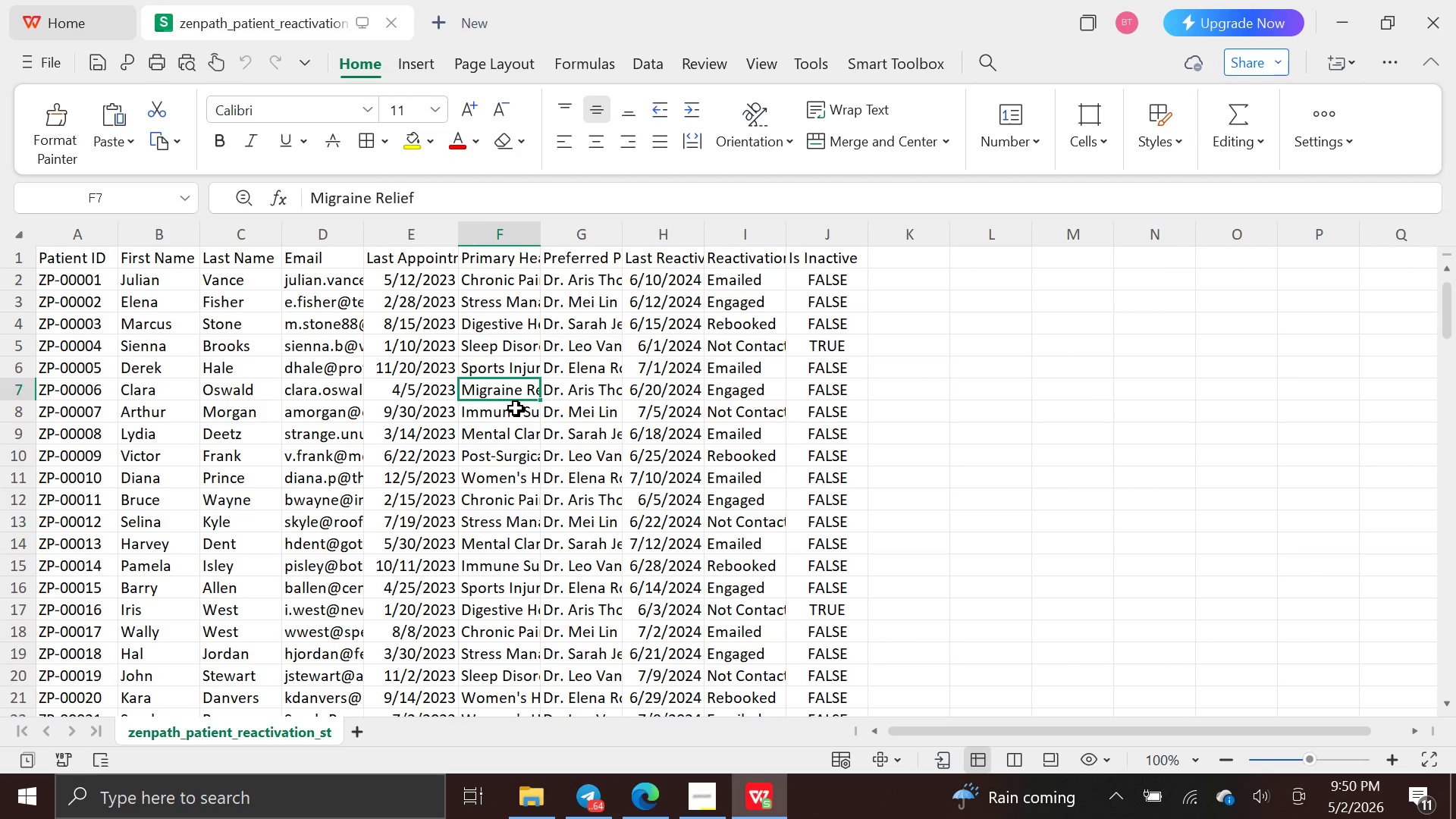 
left_click([514, 410])
 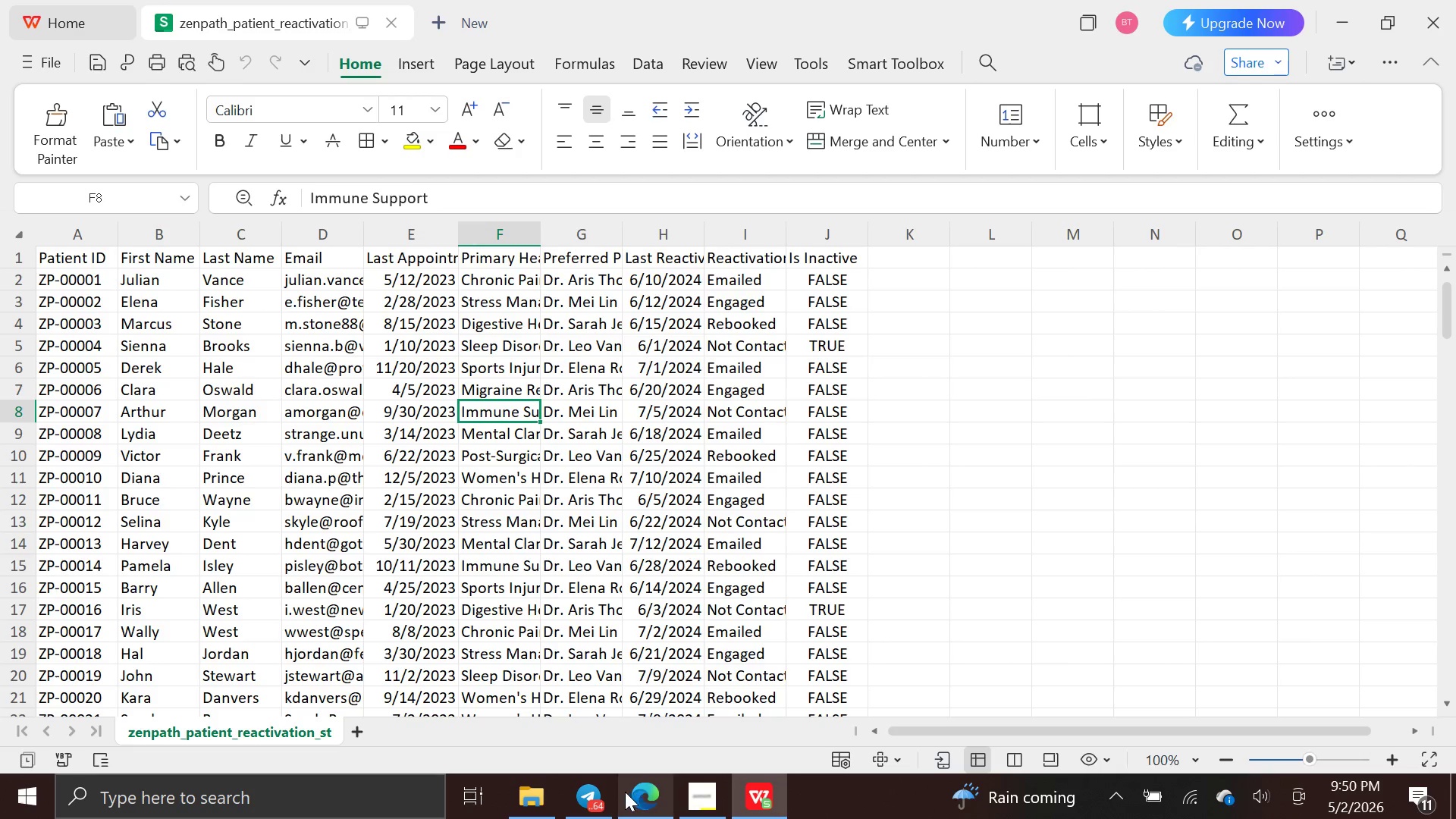 
left_click([633, 794])
 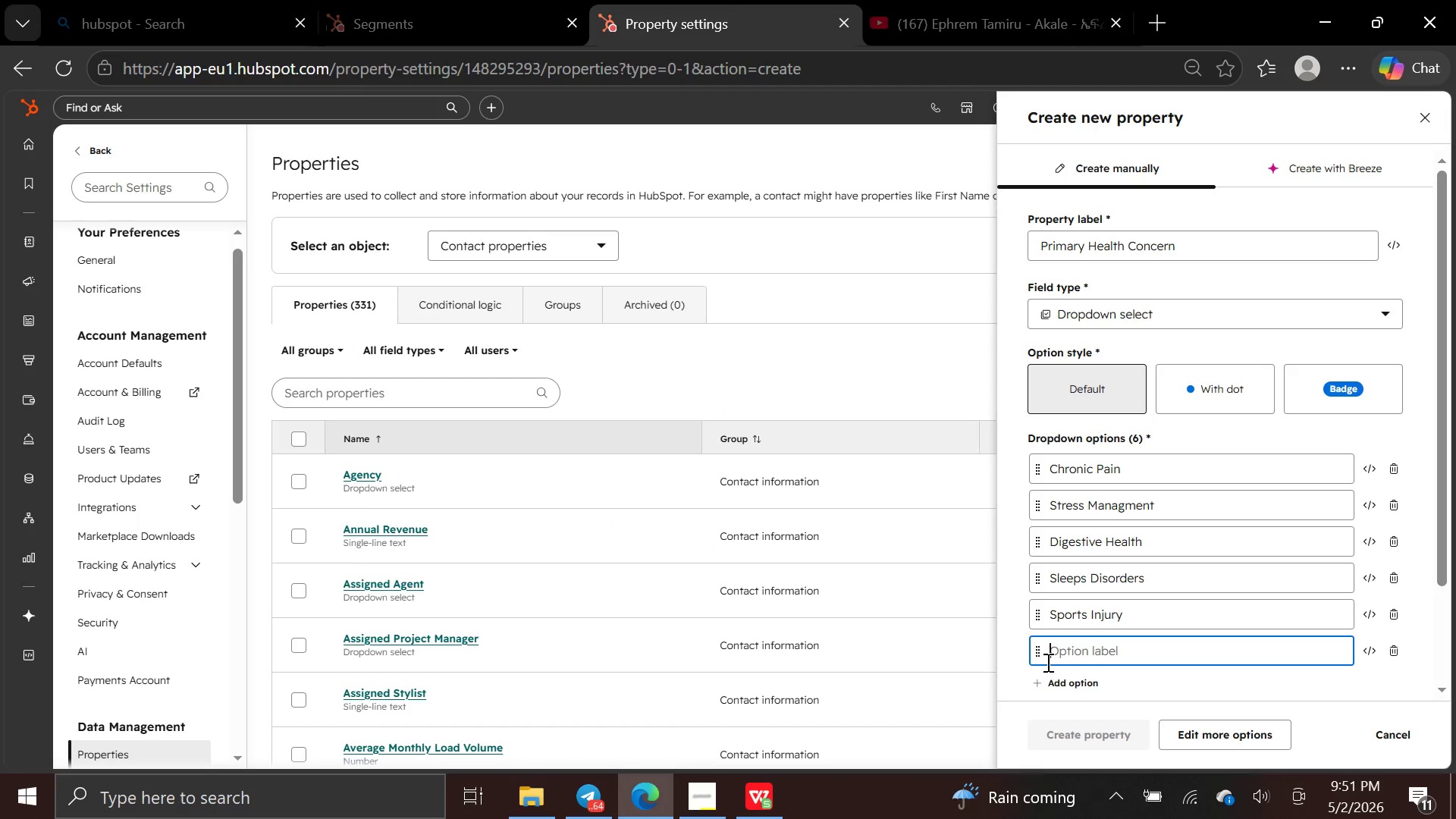 
type(migrain )
 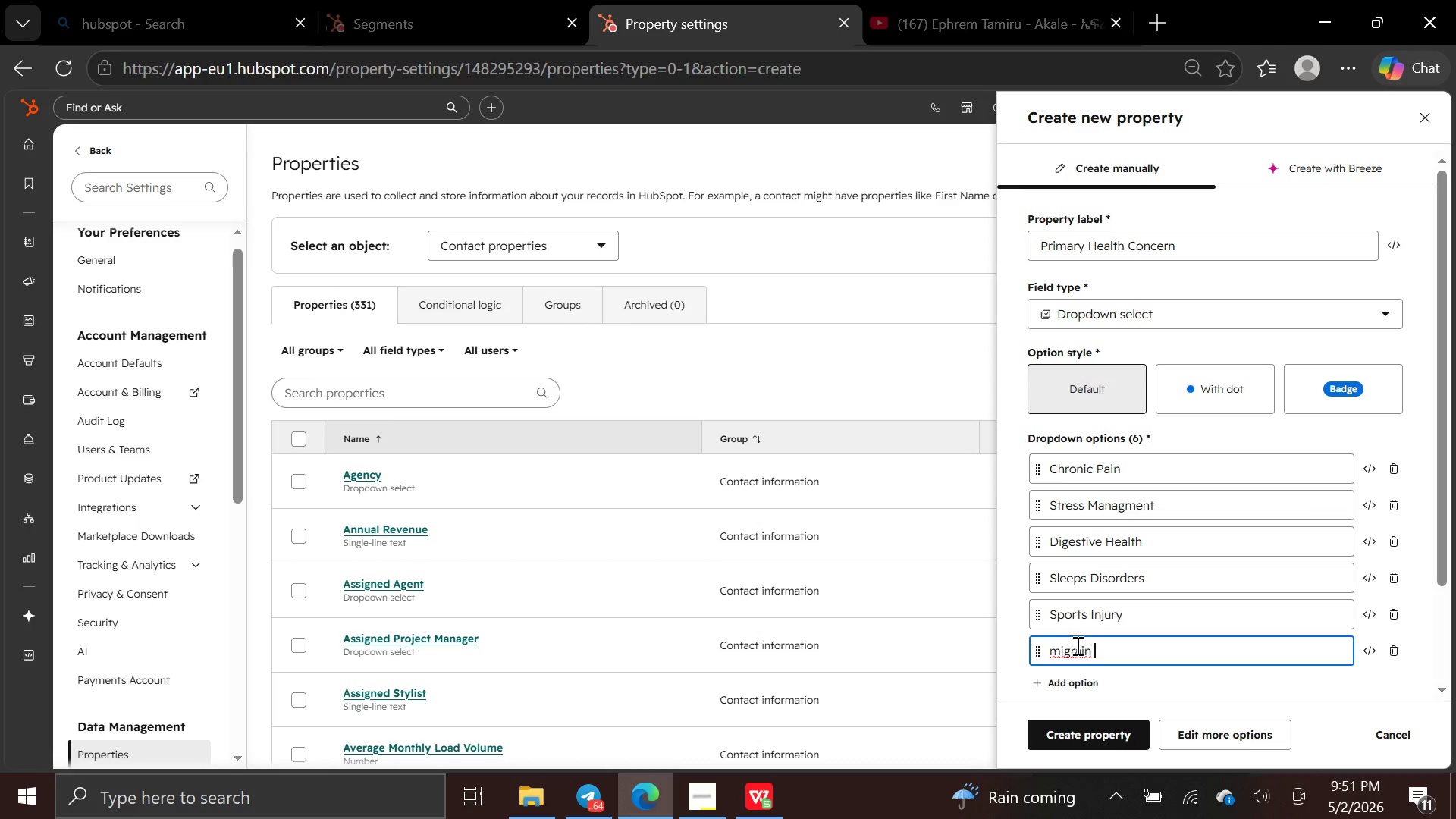 
left_click([1076, 651])
 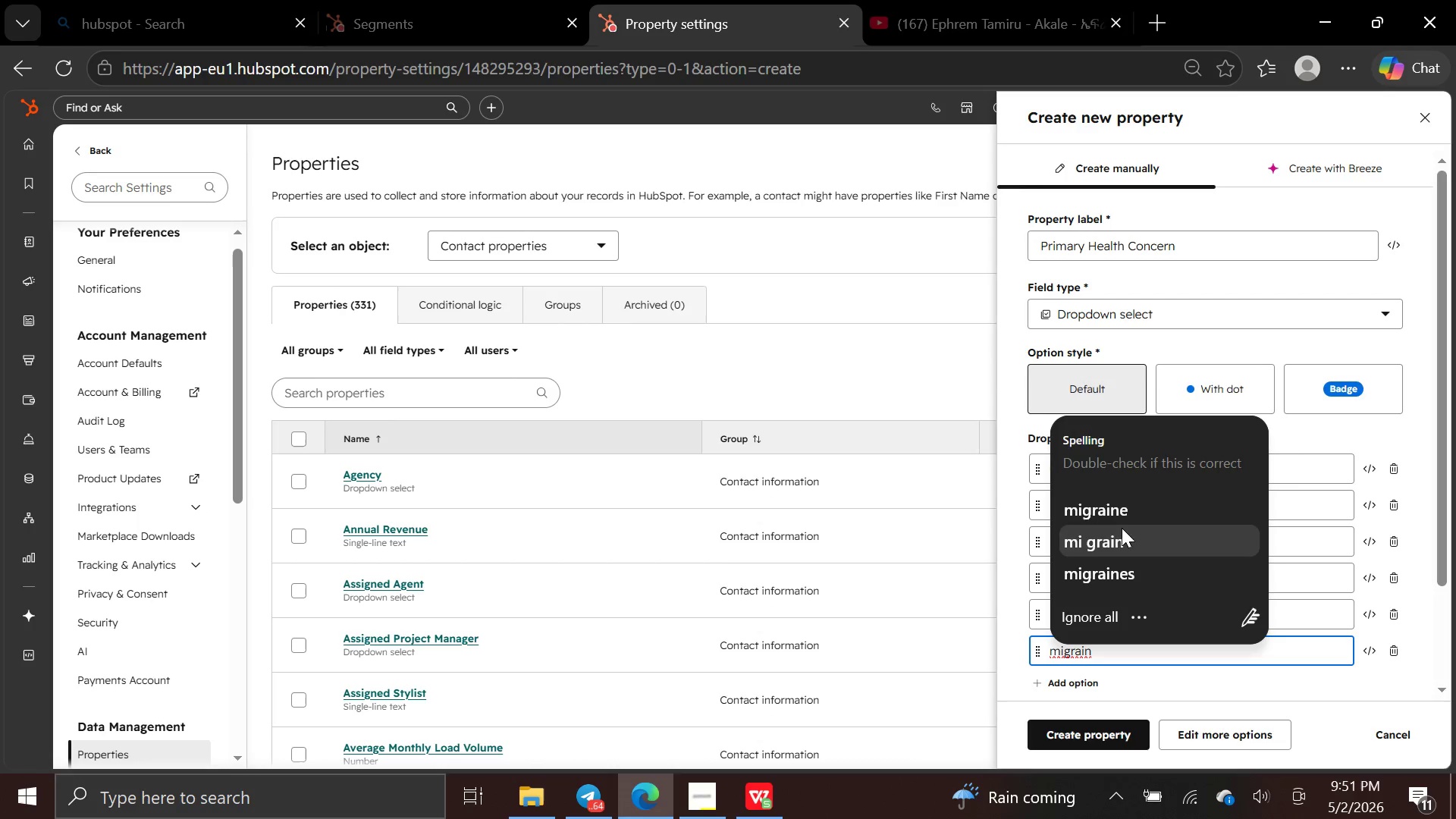 
left_click([1122, 514])
 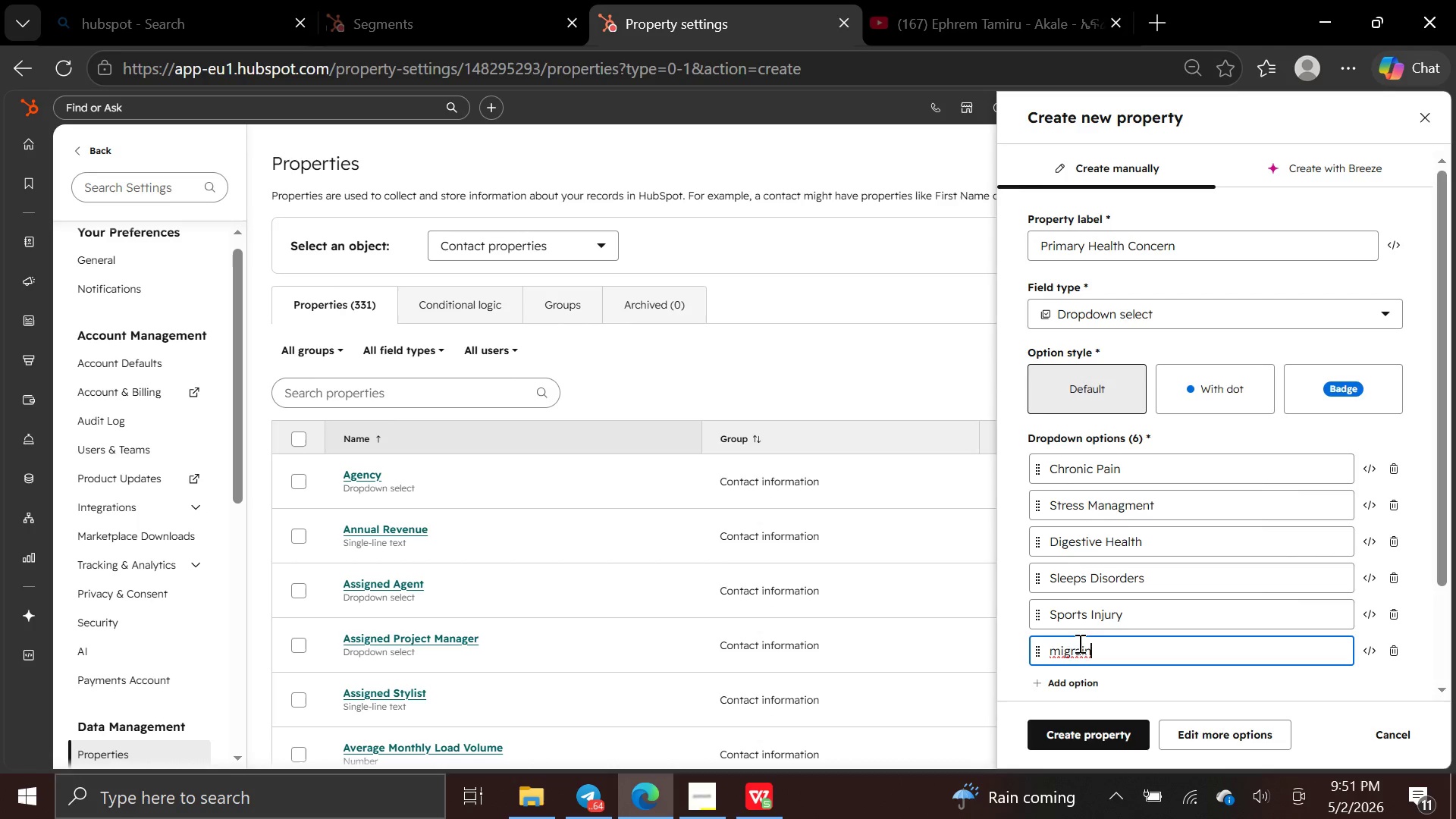 
left_click([1078, 652])
 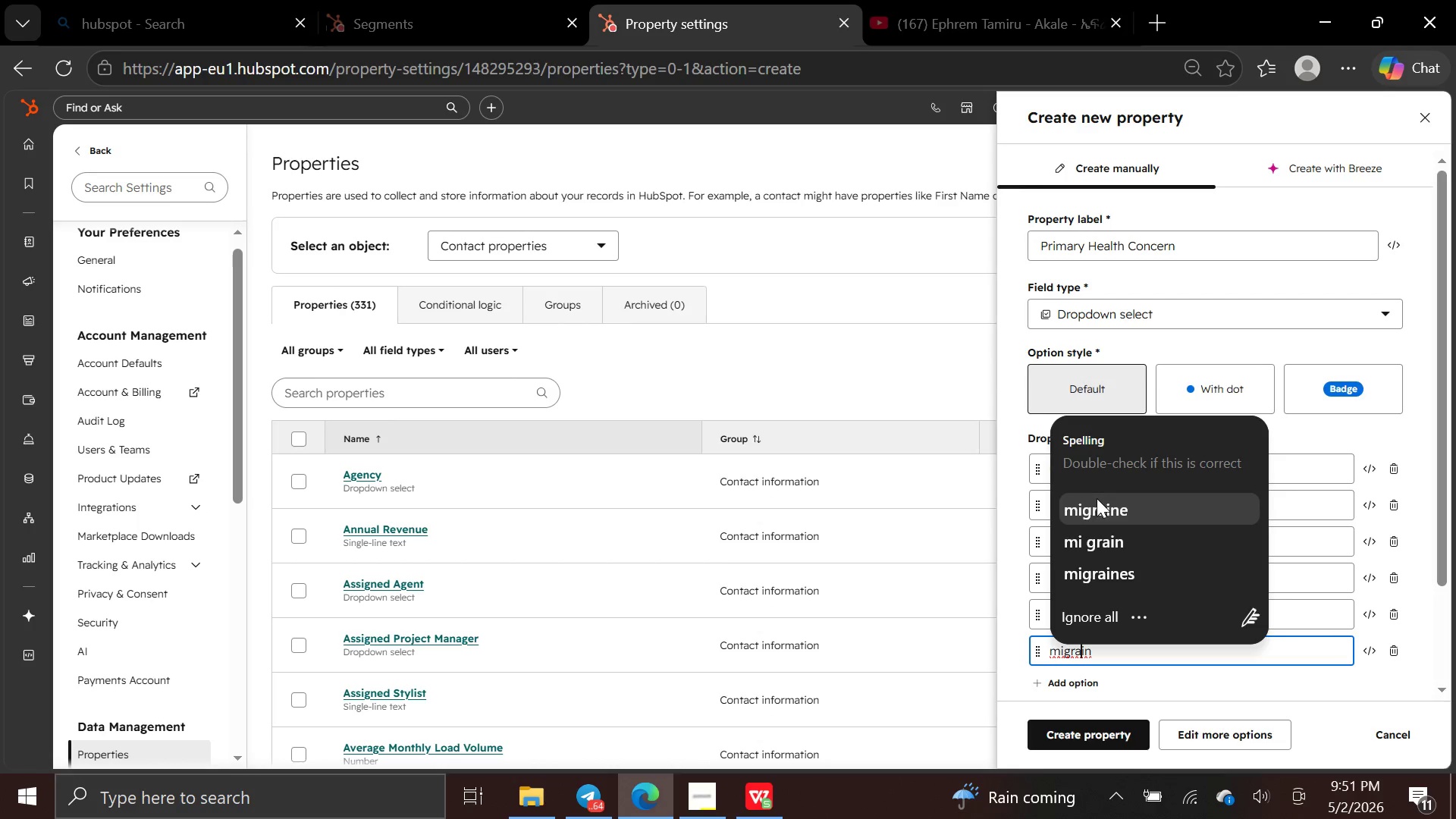 
left_click([1097, 501])
 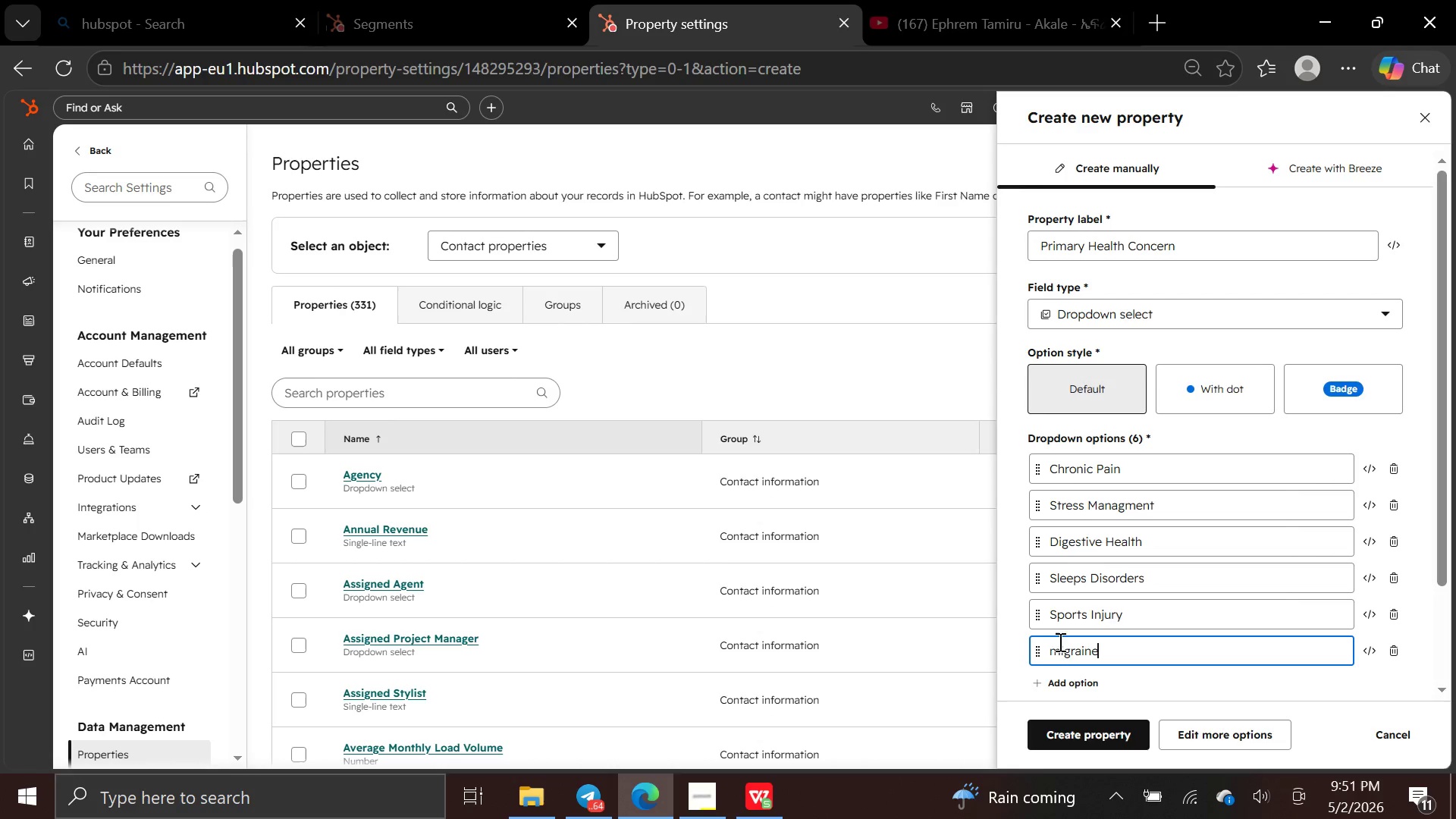 
left_click([1059, 645])
 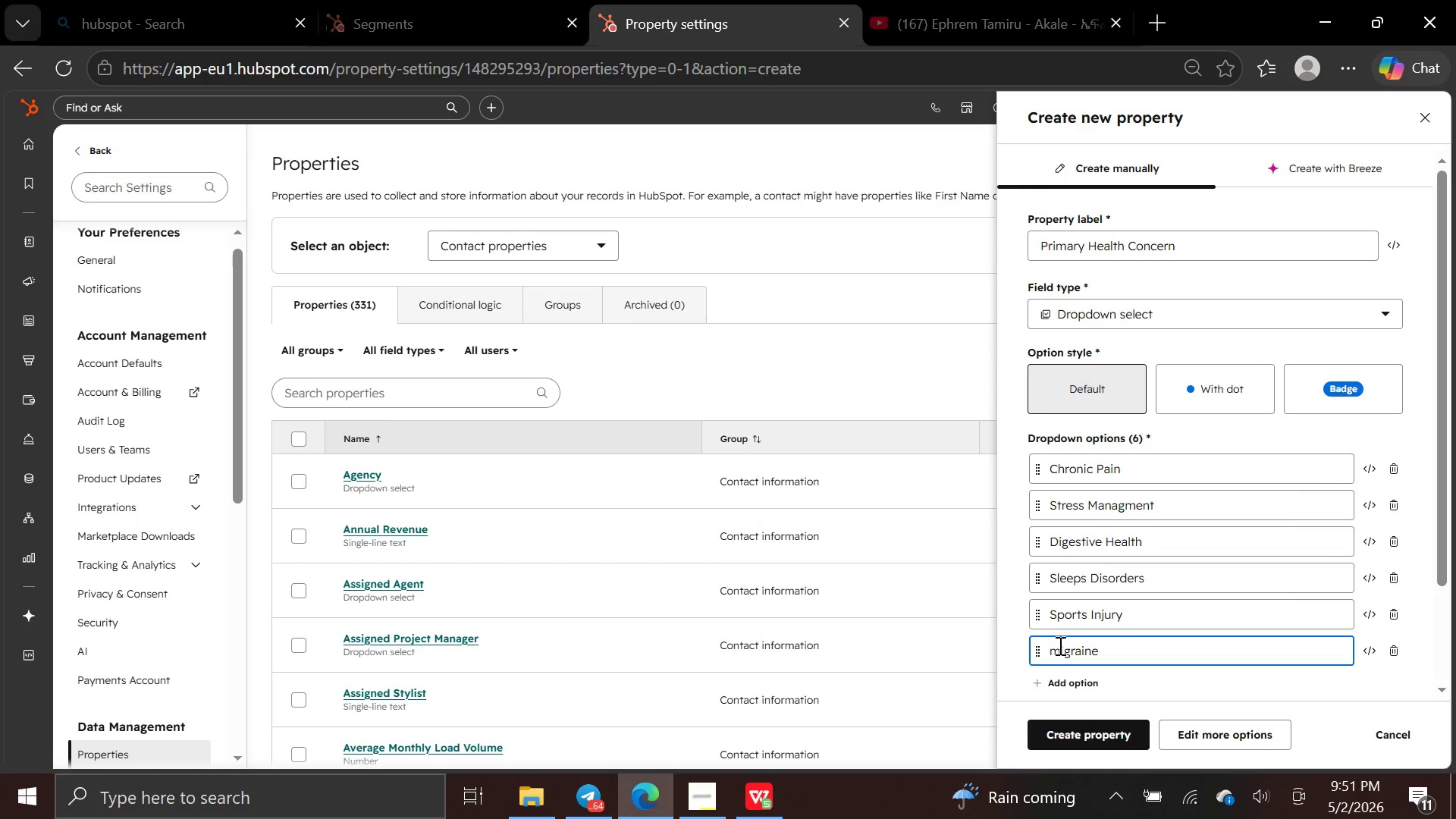 
key(Backspace)
type(M Relife)
 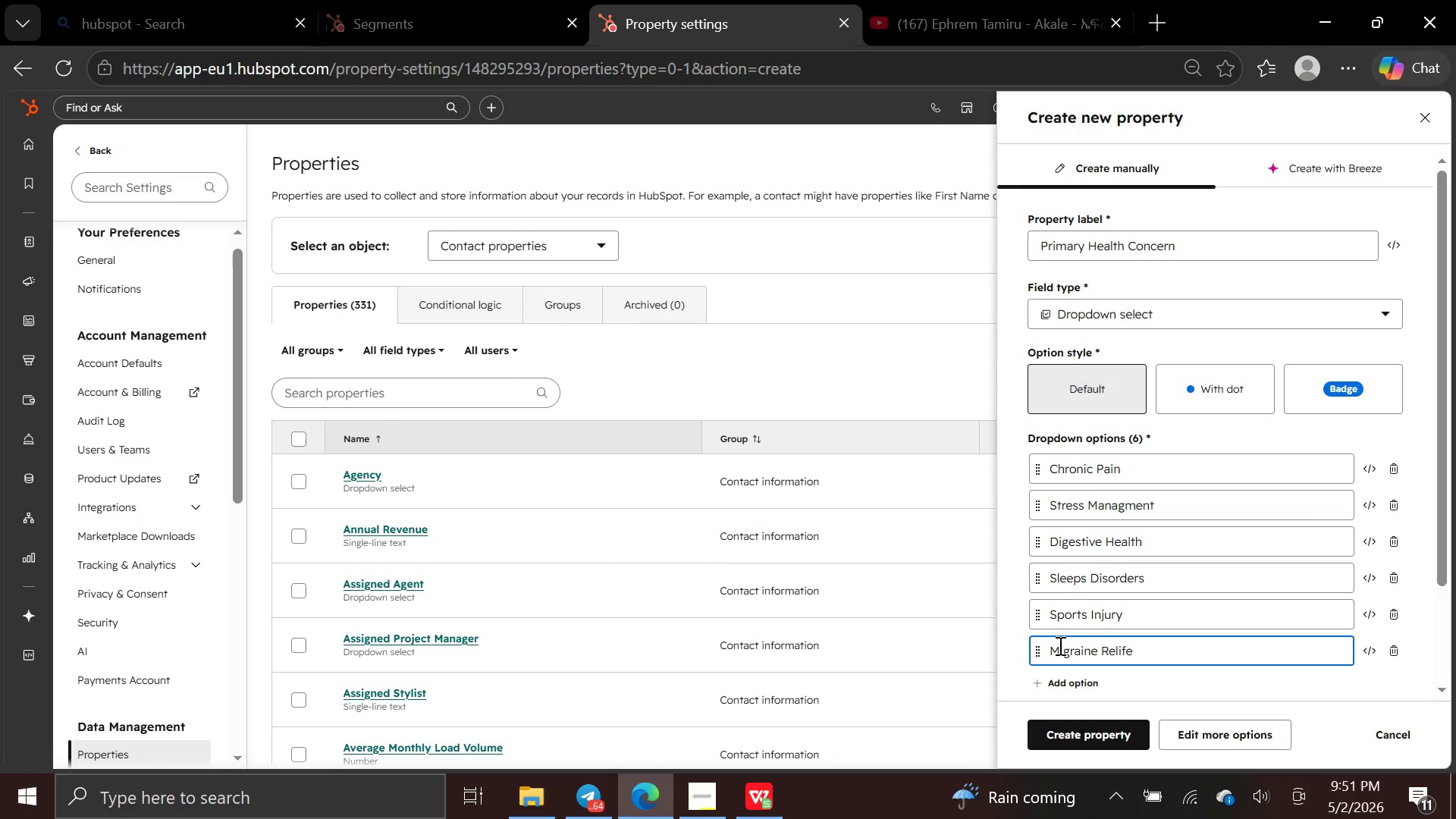 
hold_key(key=ArrowRight, duration=0.8)
 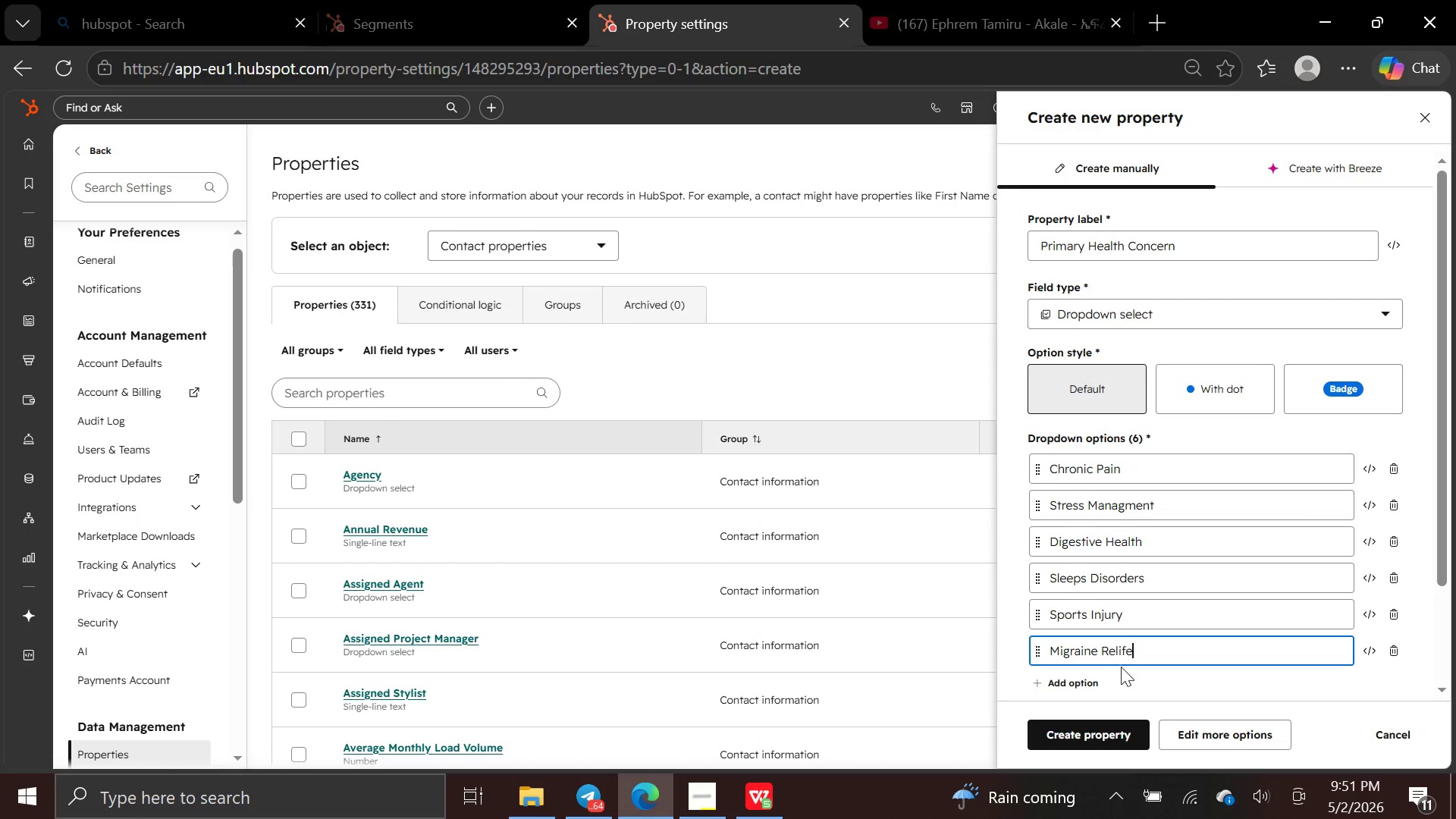 
left_click([1126, 651])
 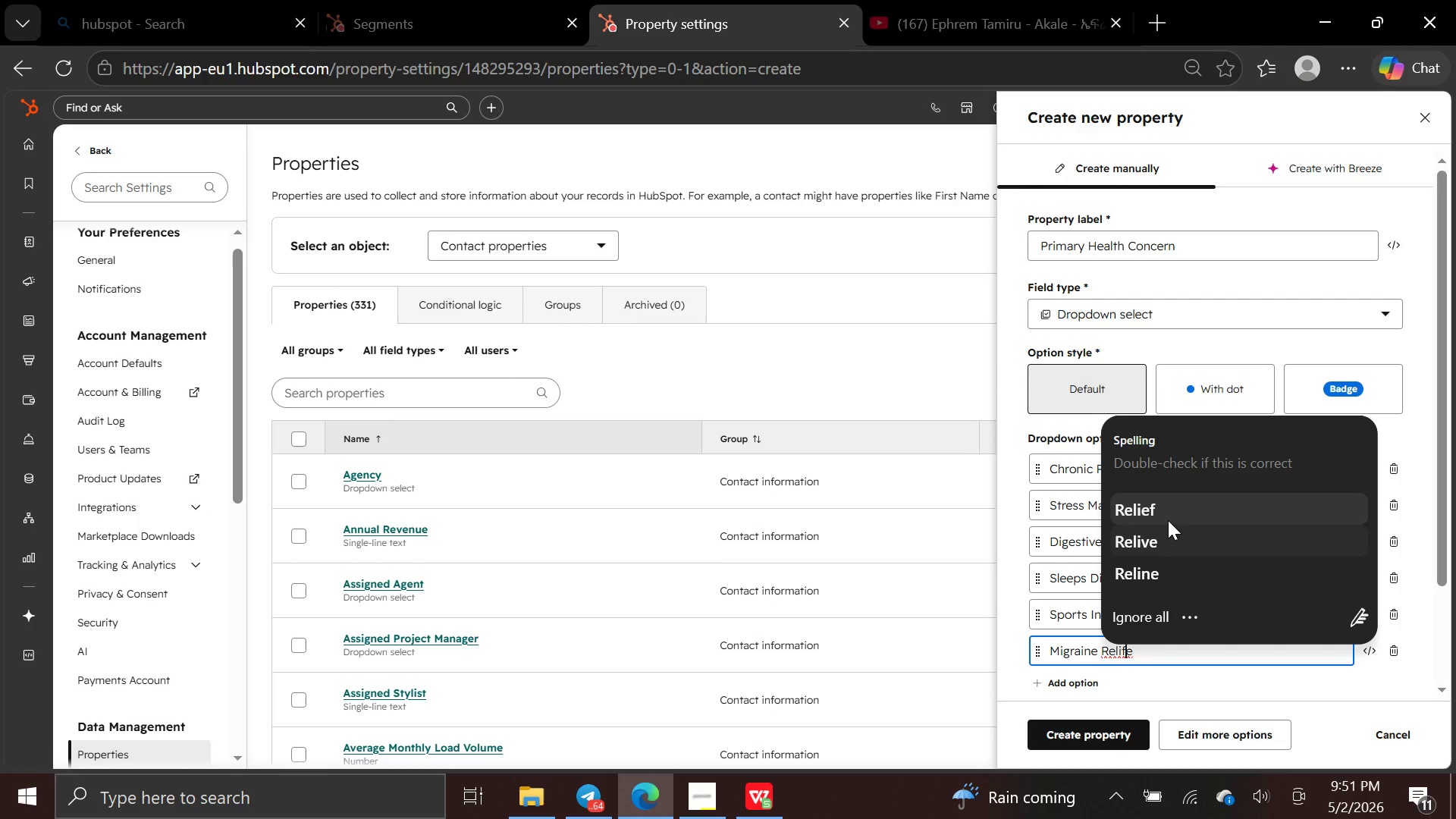 
left_click([1168, 520])
 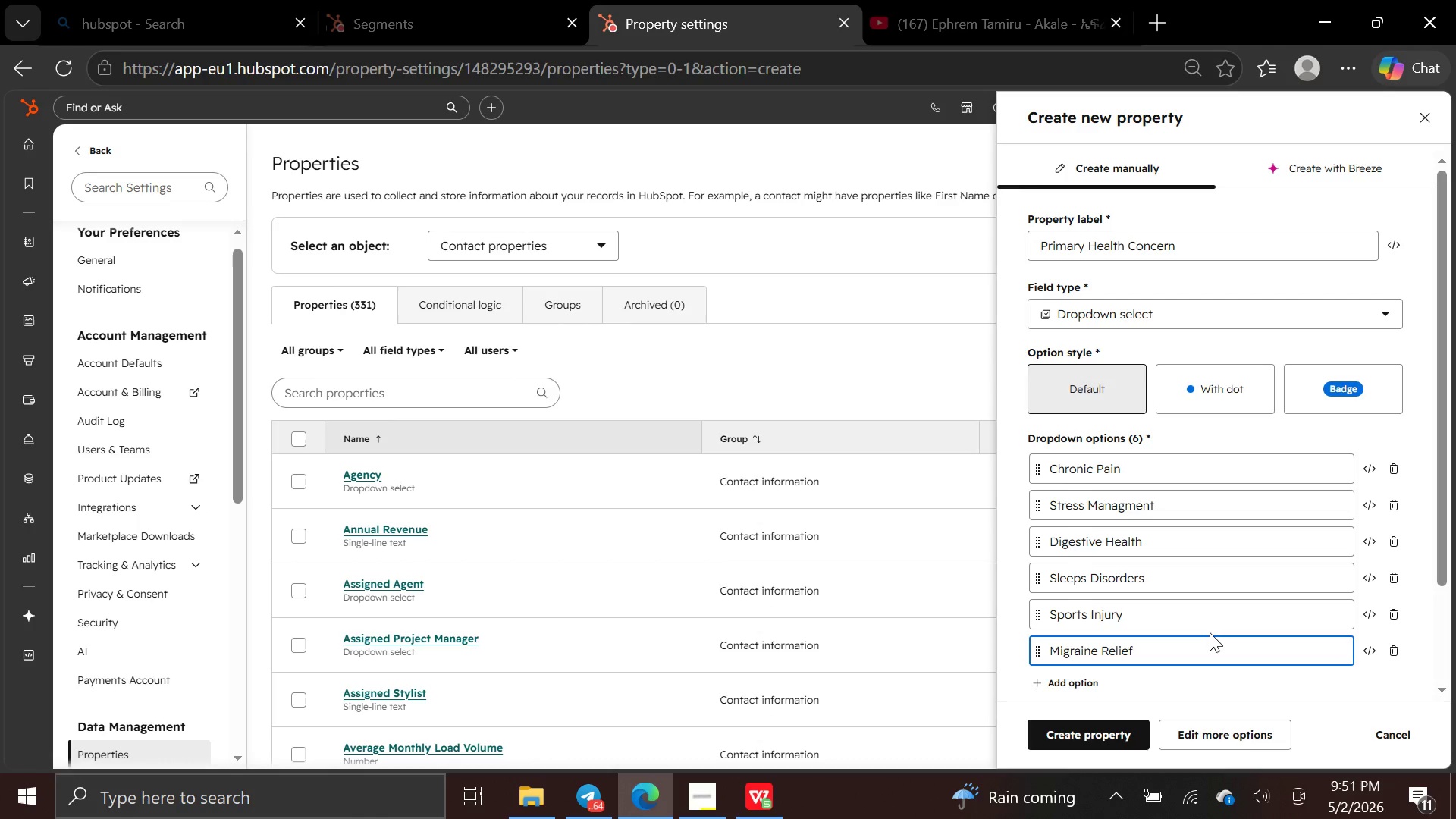 
key(Enter)
 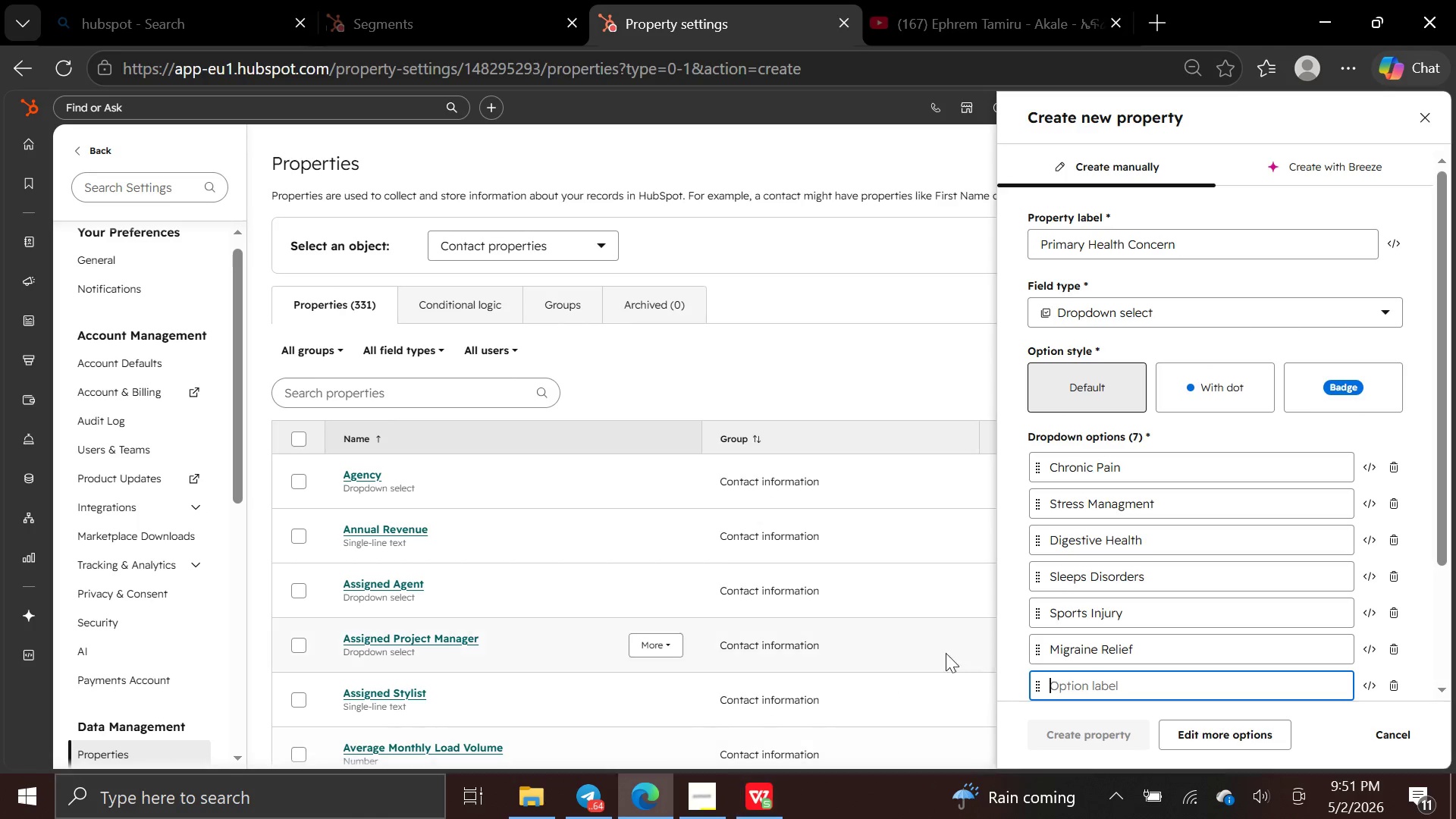 
type(Immune Support)
 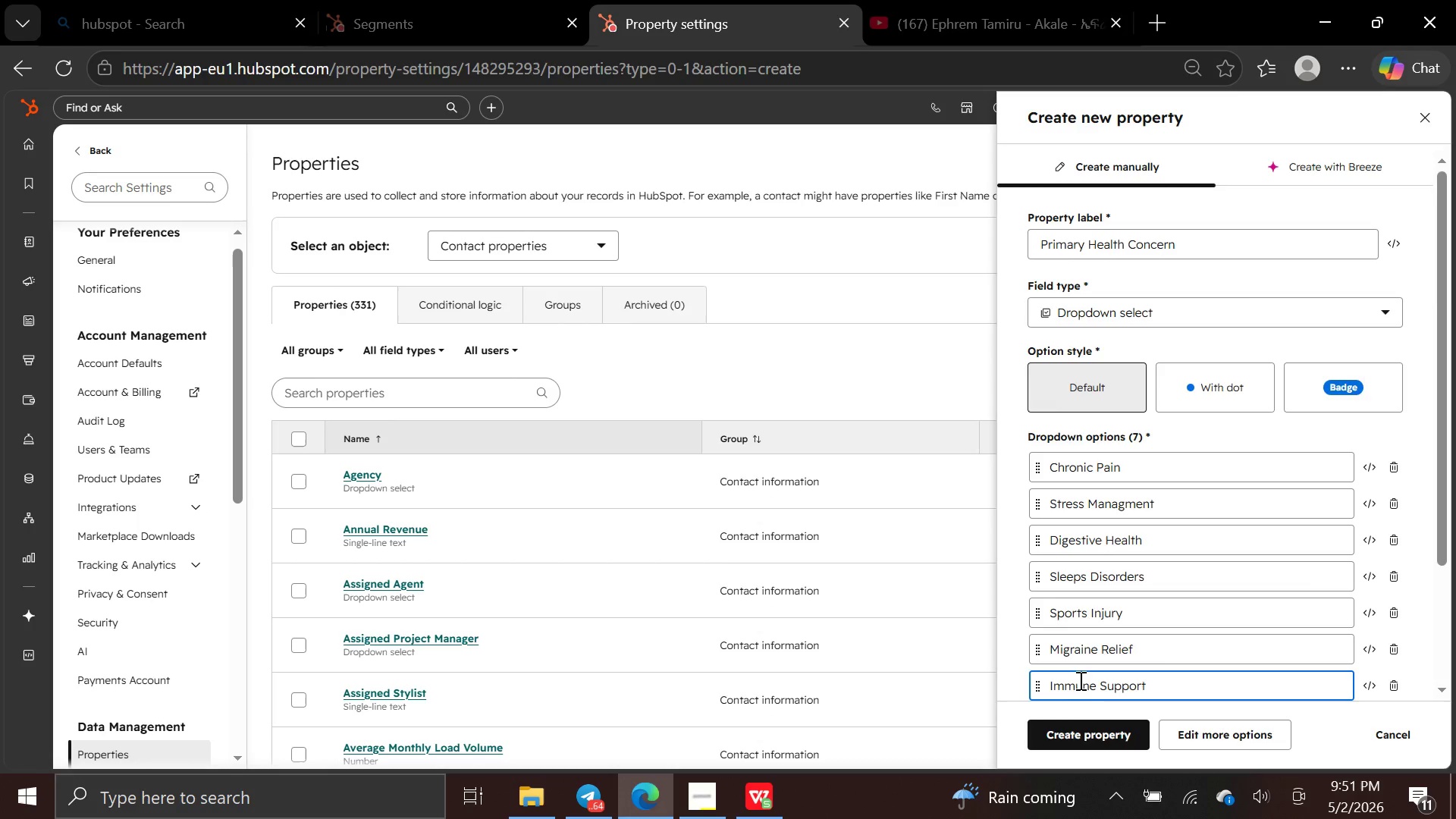 
key(Enter)
 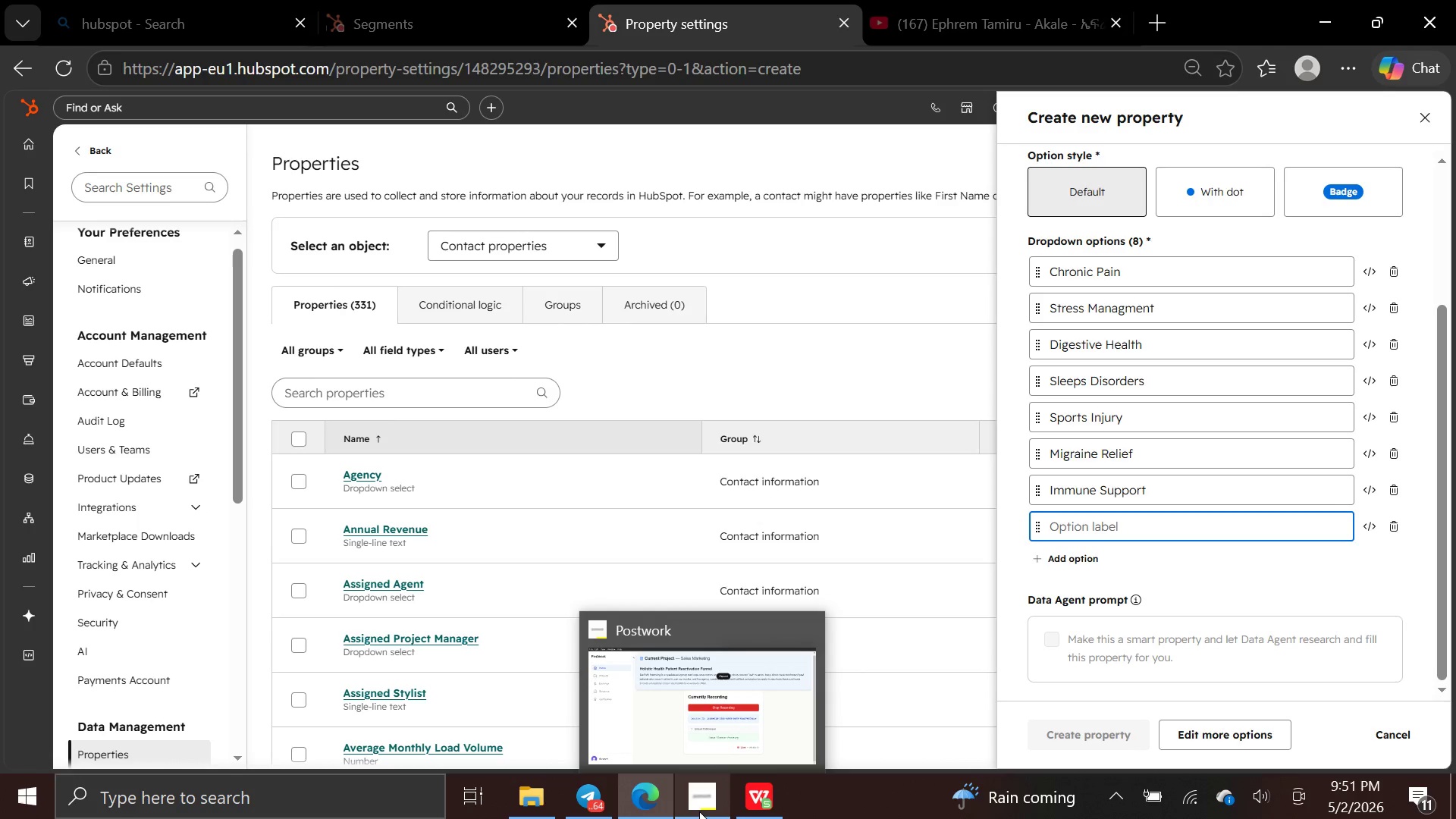 
left_click([751, 799])
 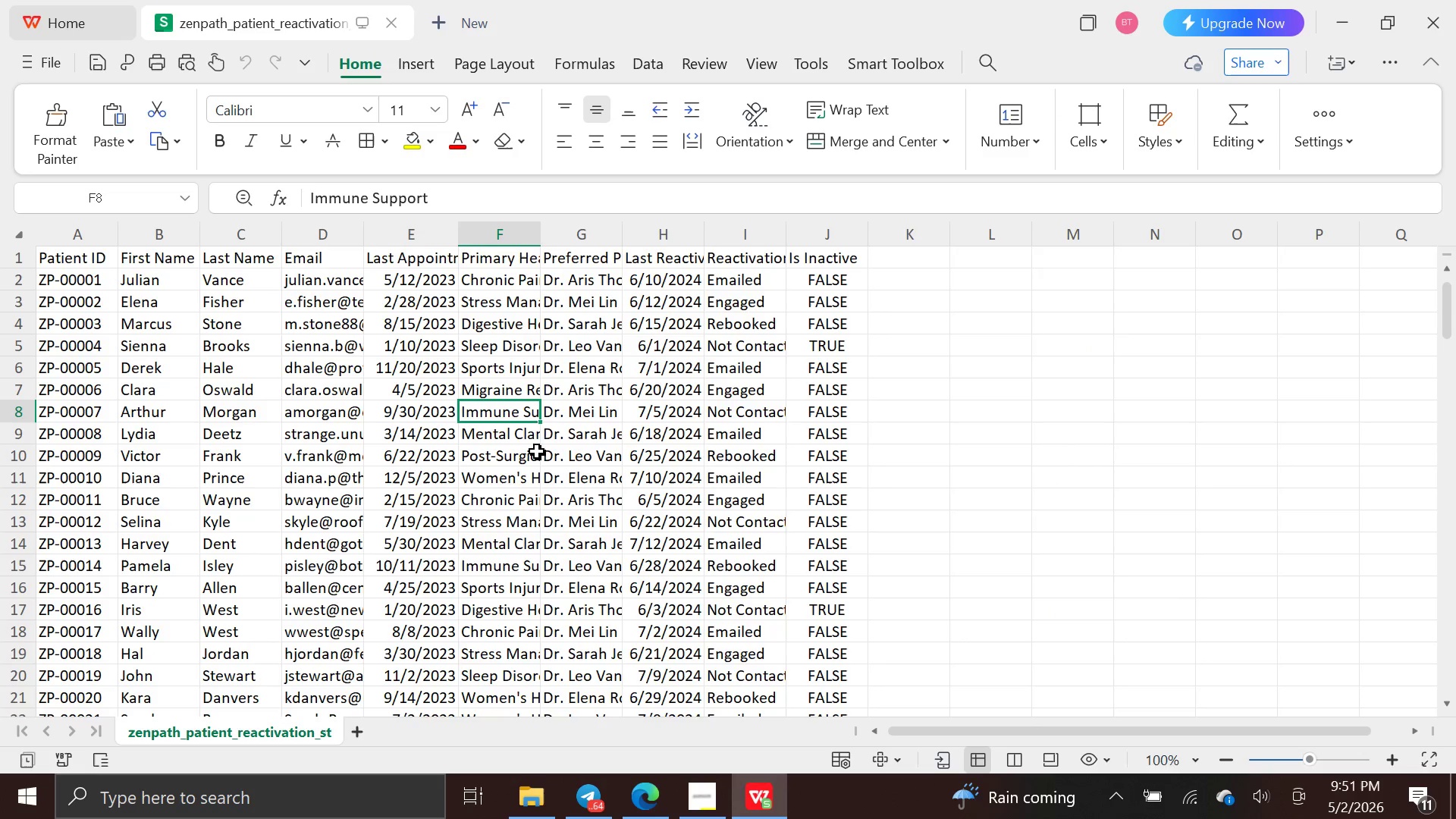 
left_click([532, 435])
 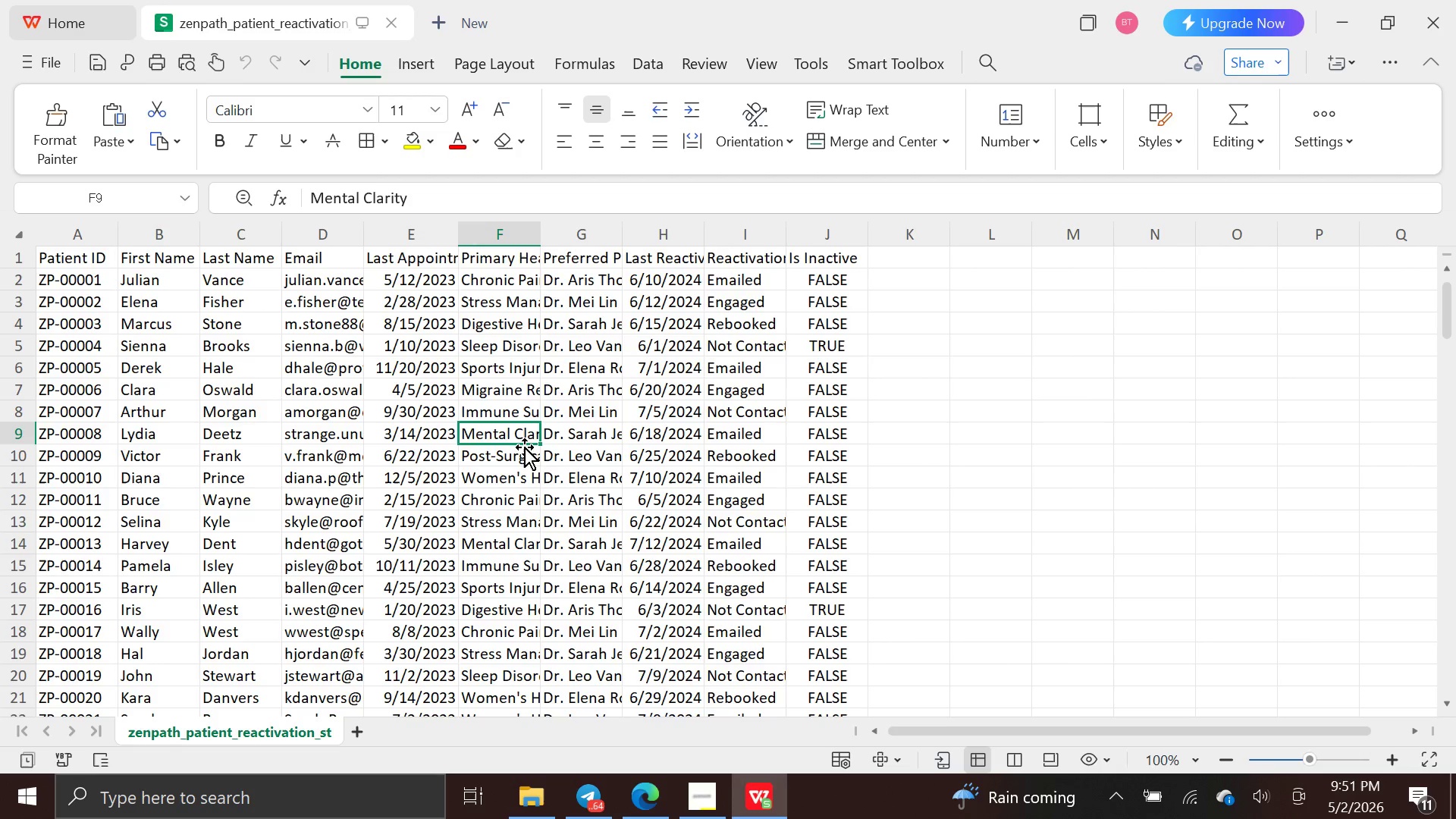 
scroll: coordinate [523, 449], scroll_direction: down, amount: 3.0
 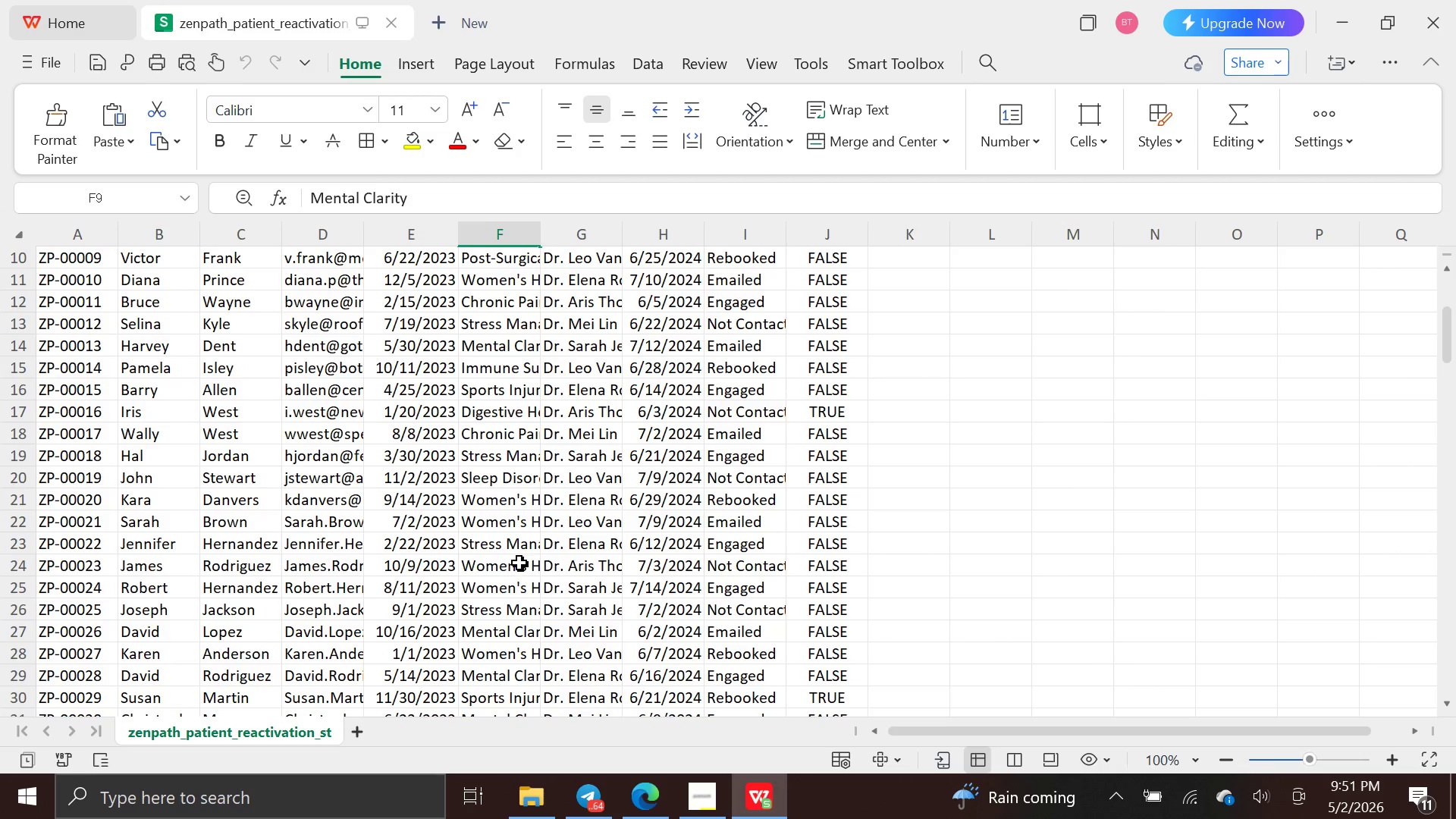 
left_click([519, 563])
 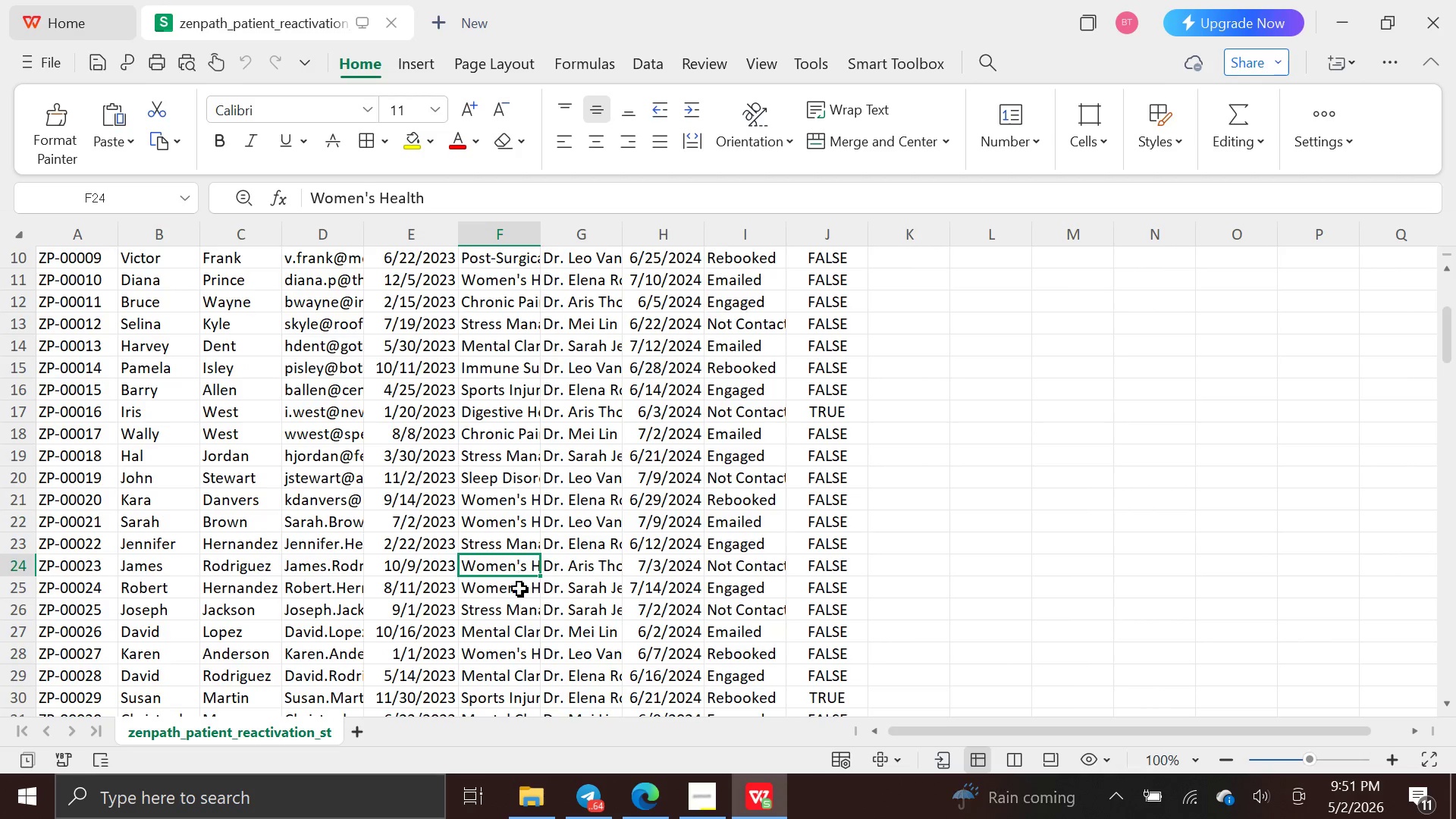 
scroll: coordinate [519, 613], scroll_direction: down, amount: 2.0
 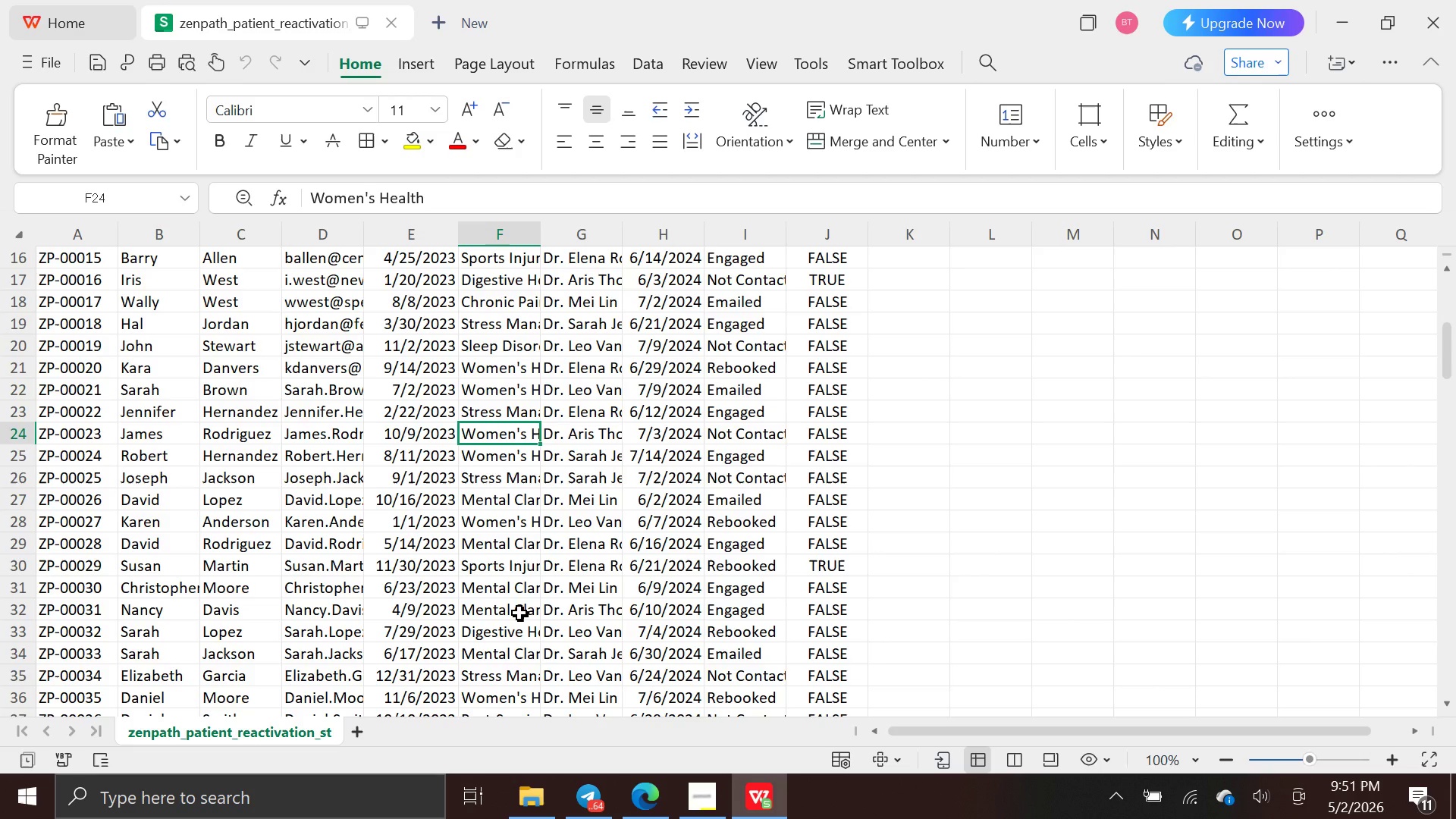 
scroll: coordinate [519, 613], scroll_direction: up, amount: 6.0
 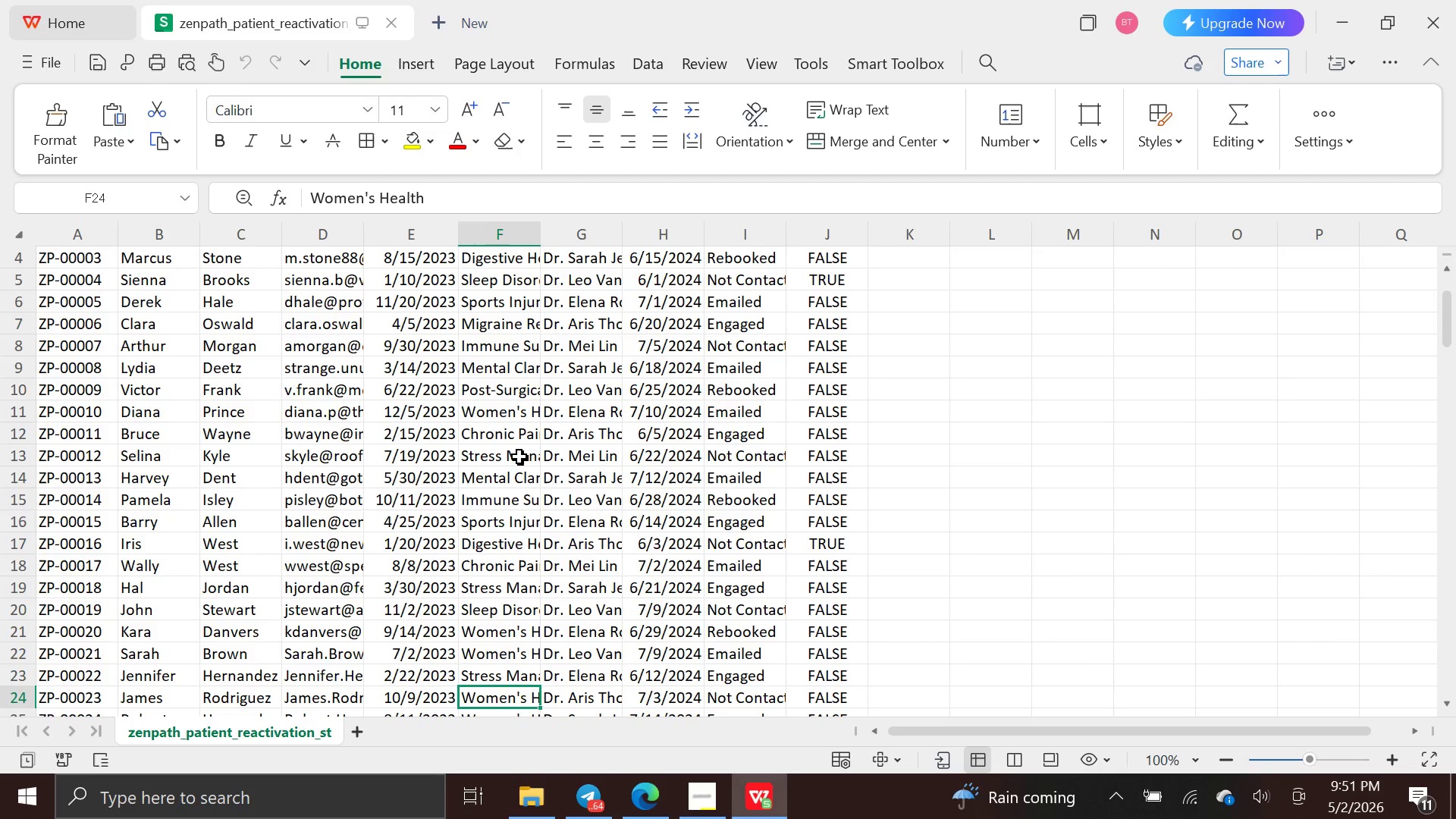 
left_click([513, 490])
 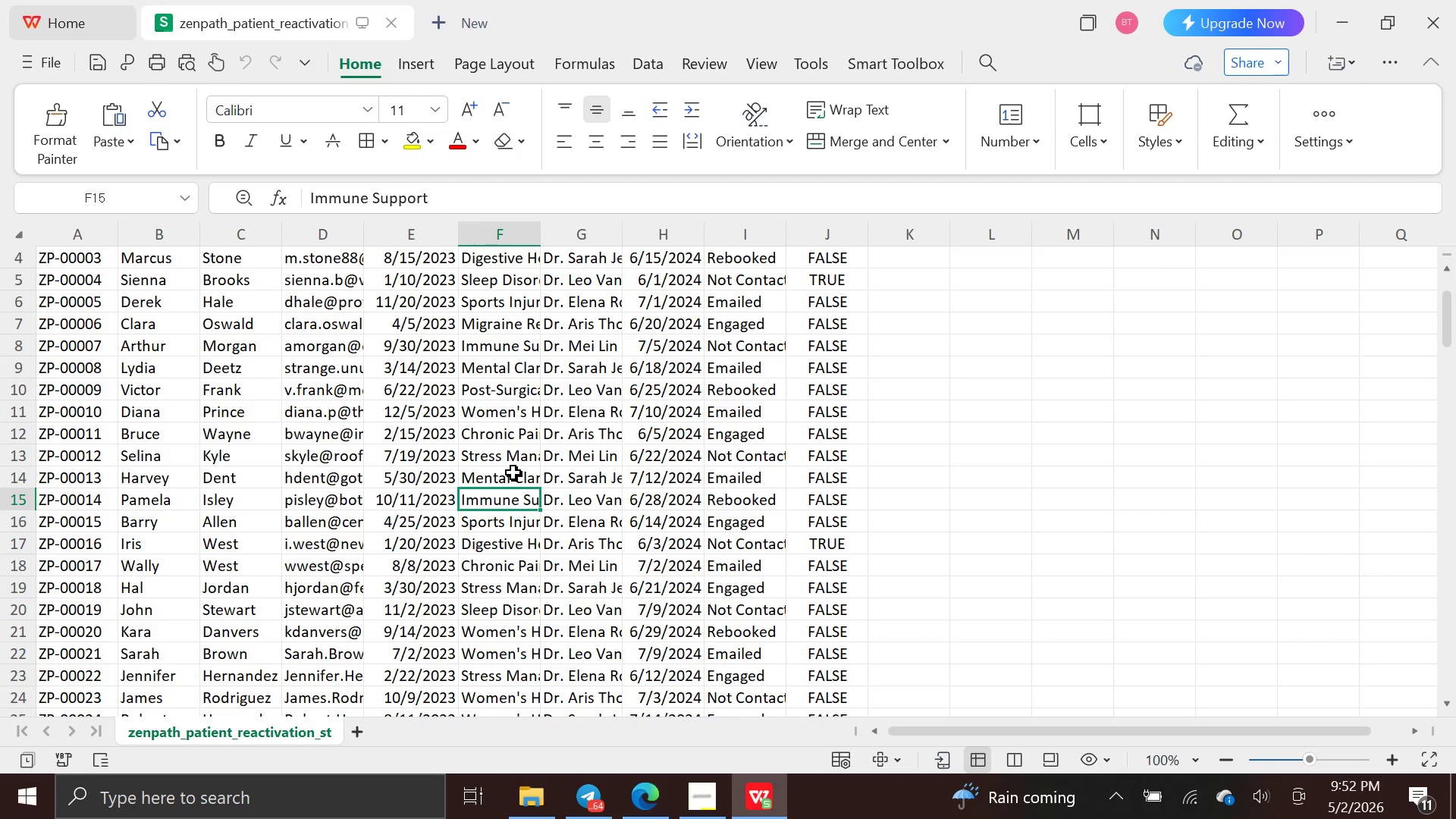 
left_click([513, 472])
 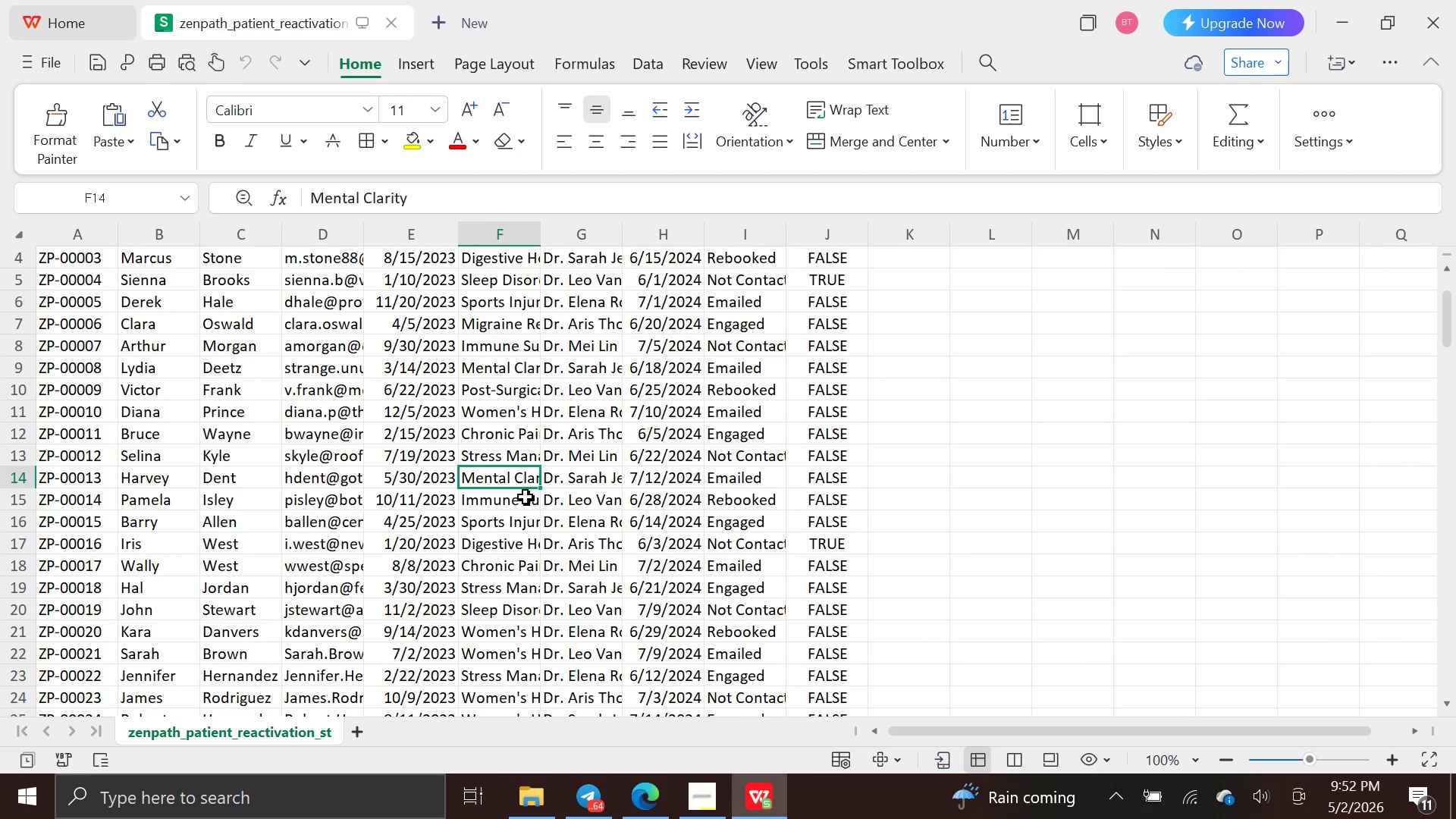 
left_click([524, 497])
 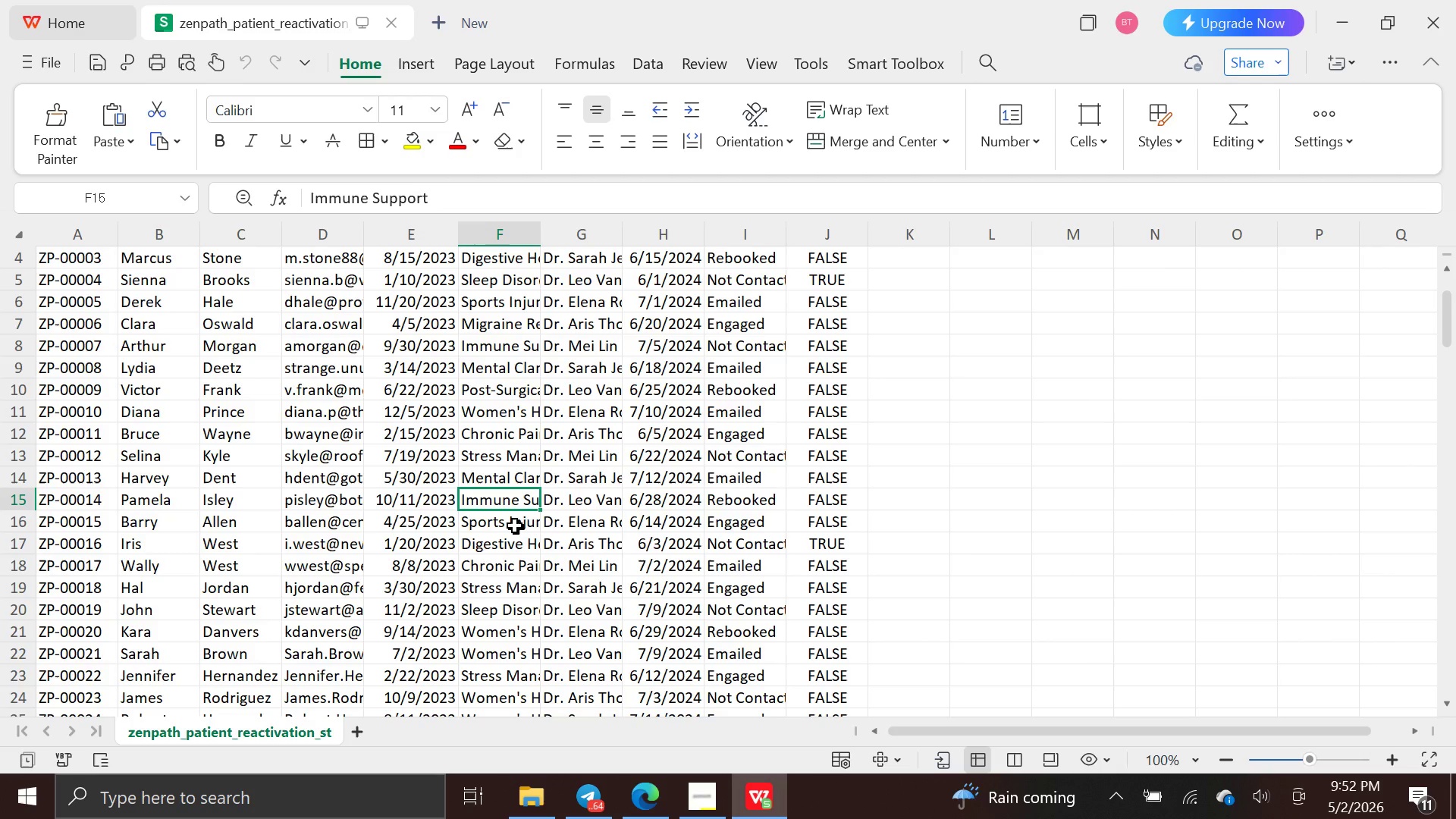 
left_click([515, 526])
 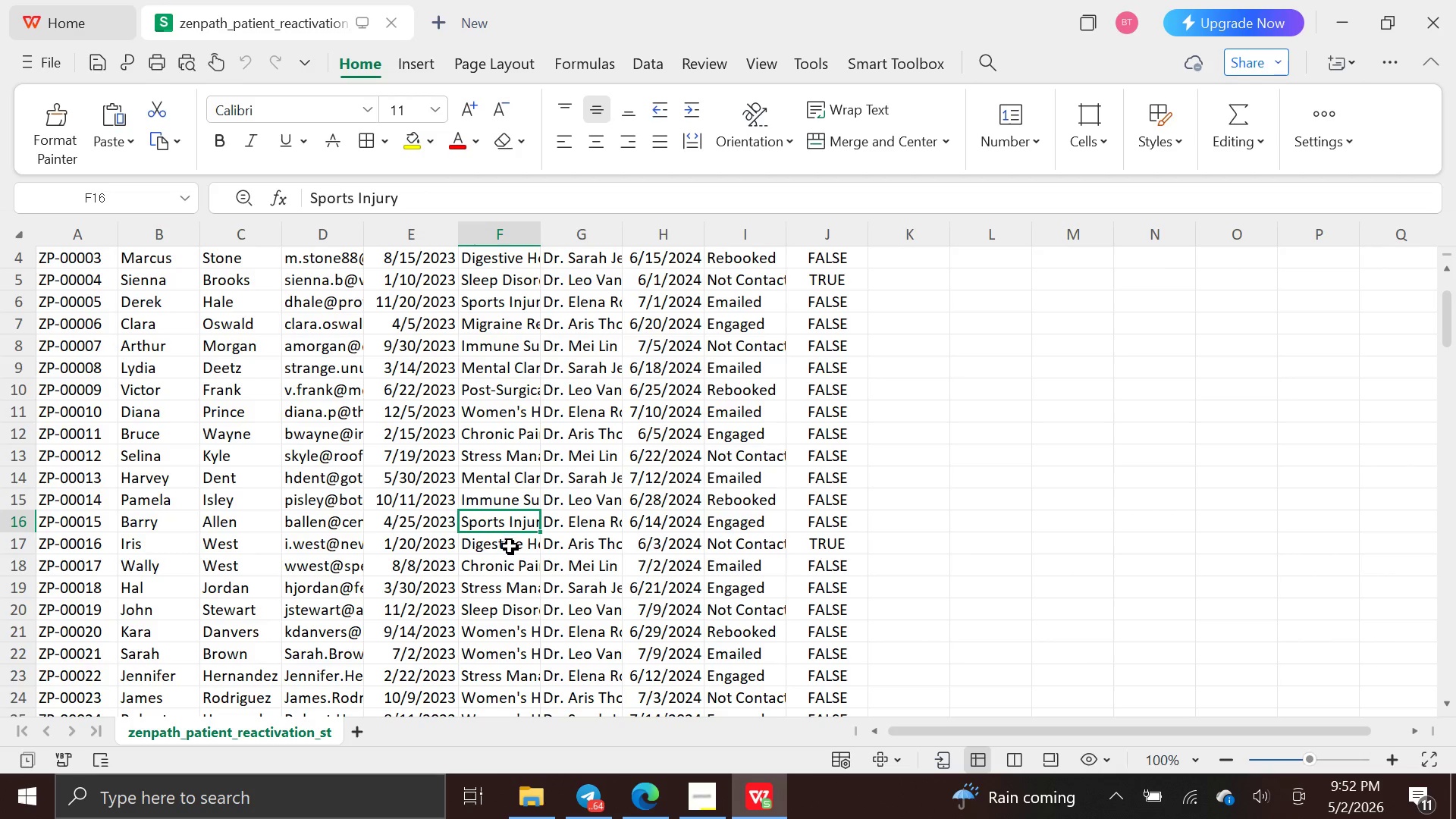 
left_click([510, 546])
 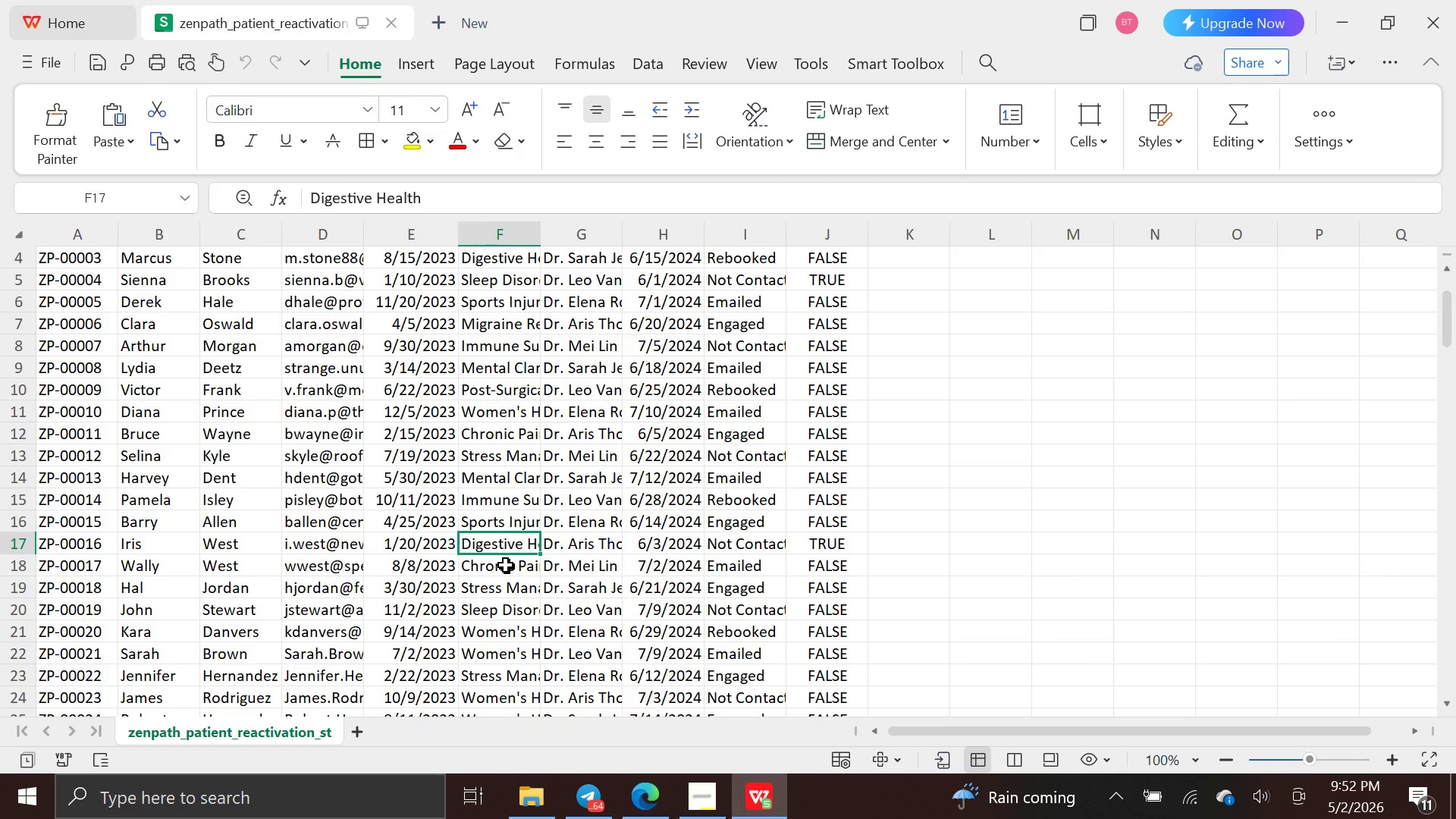 
left_click([506, 566])
 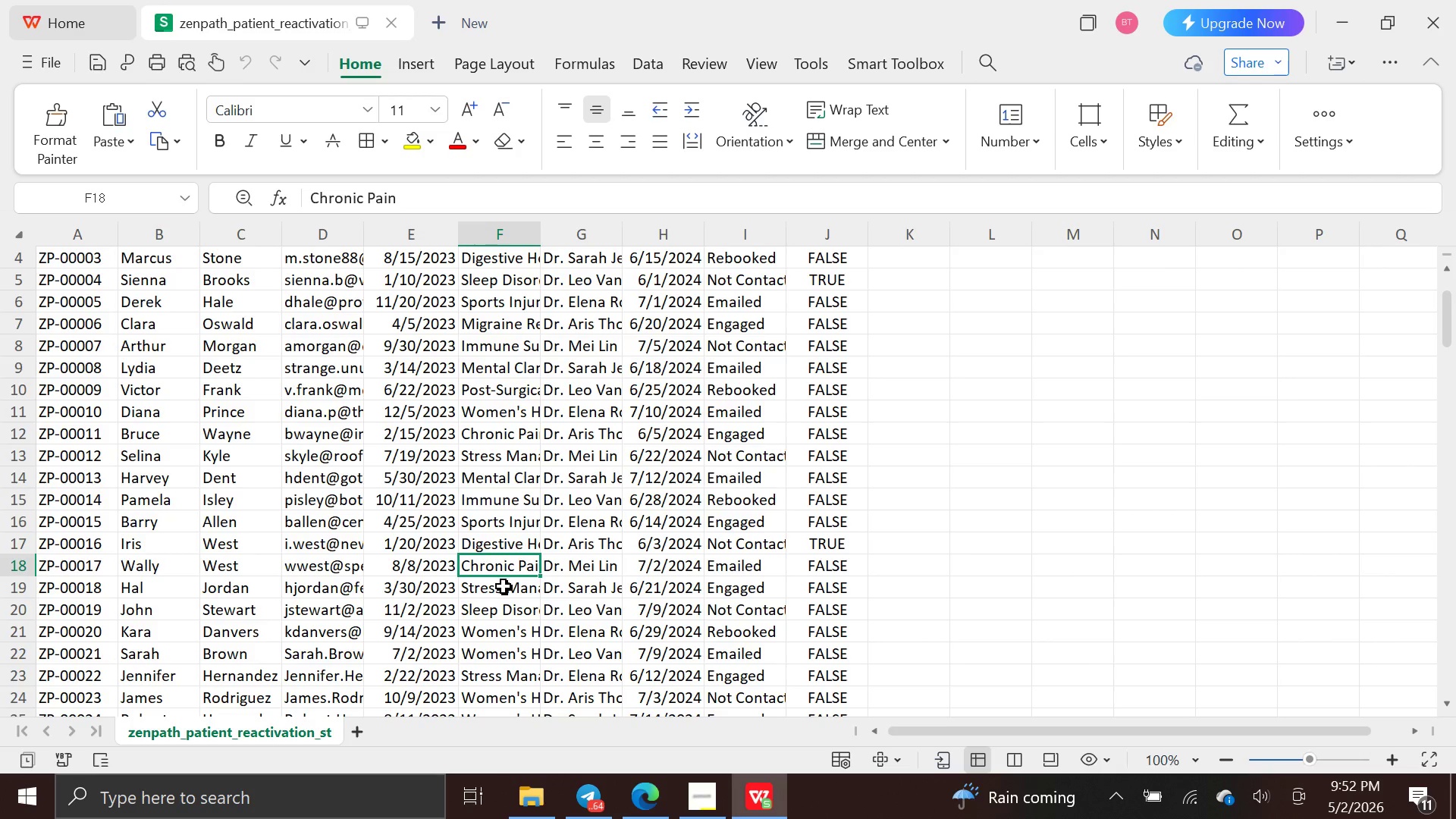 
left_click([504, 586])
 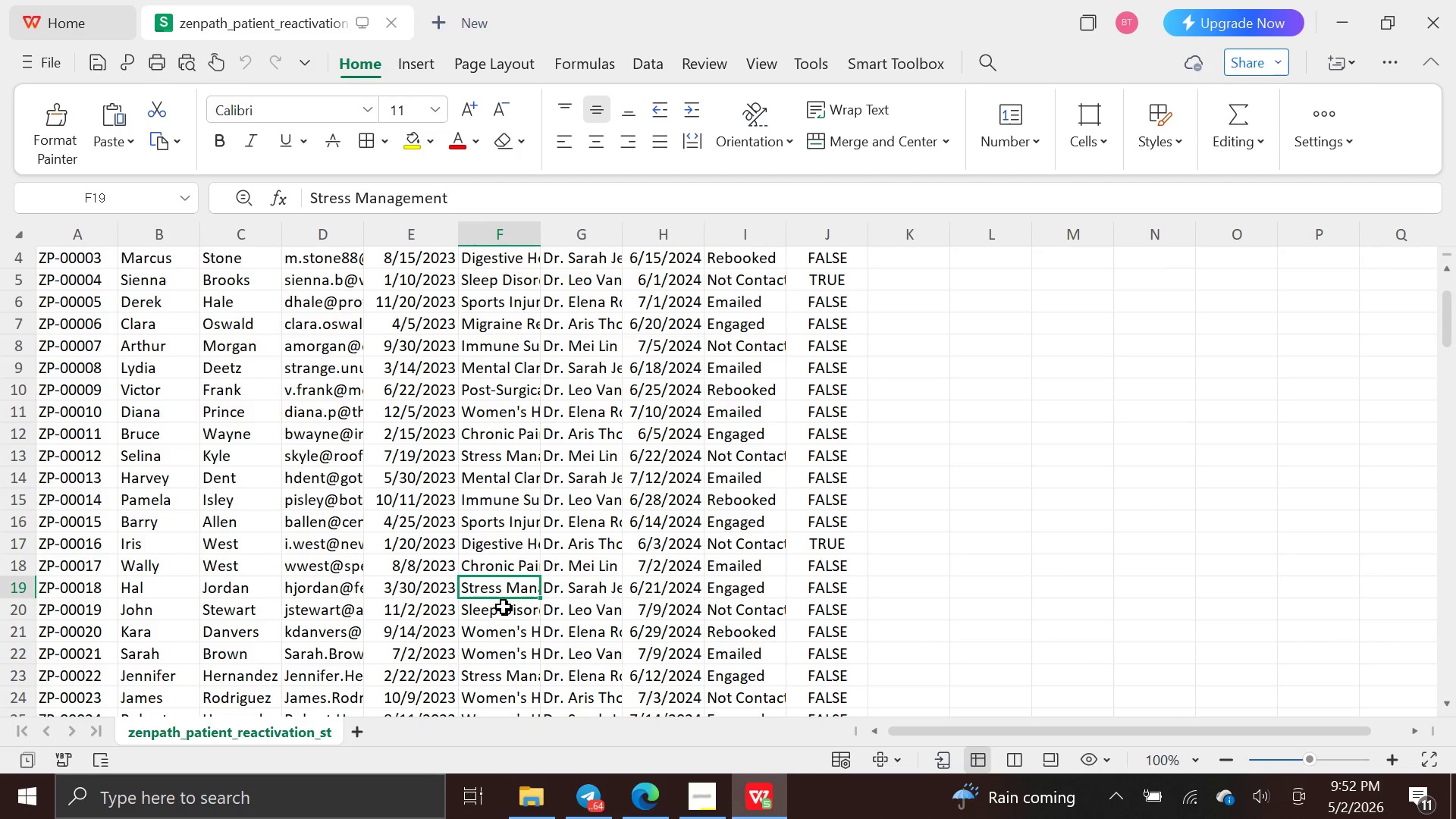 
left_click([504, 607])
 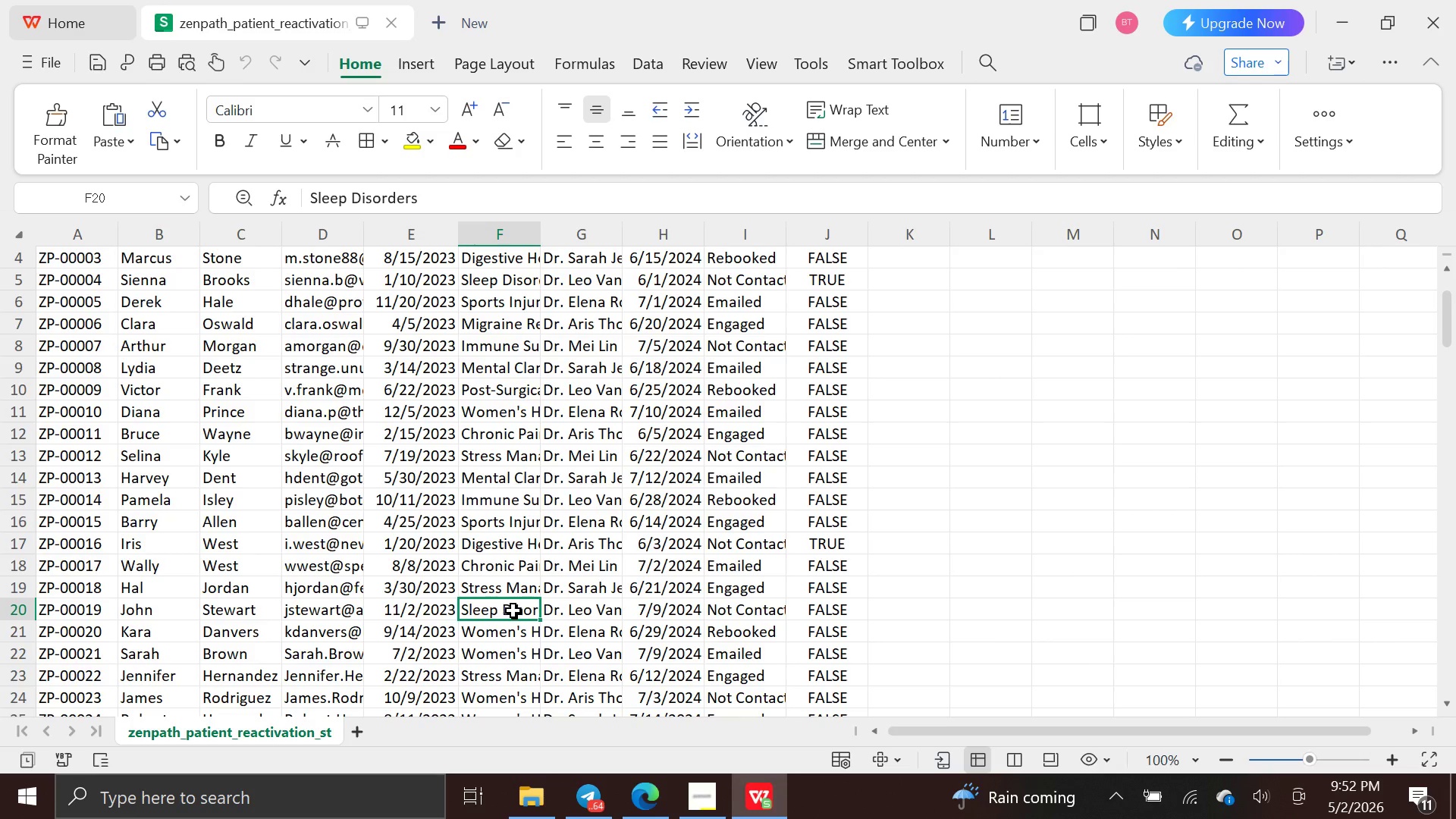 
left_click([521, 632])
 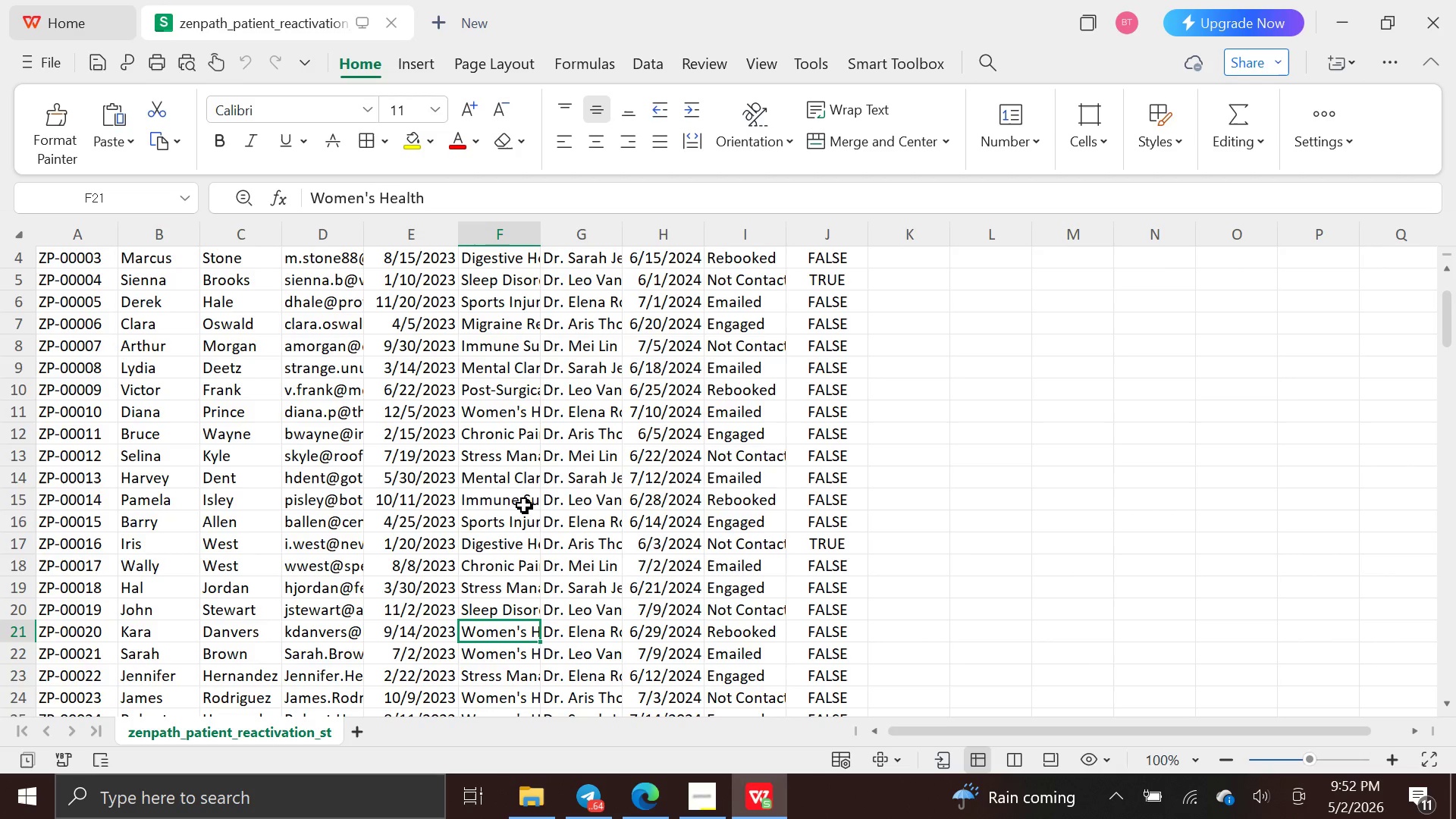 
left_click([520, 485])
 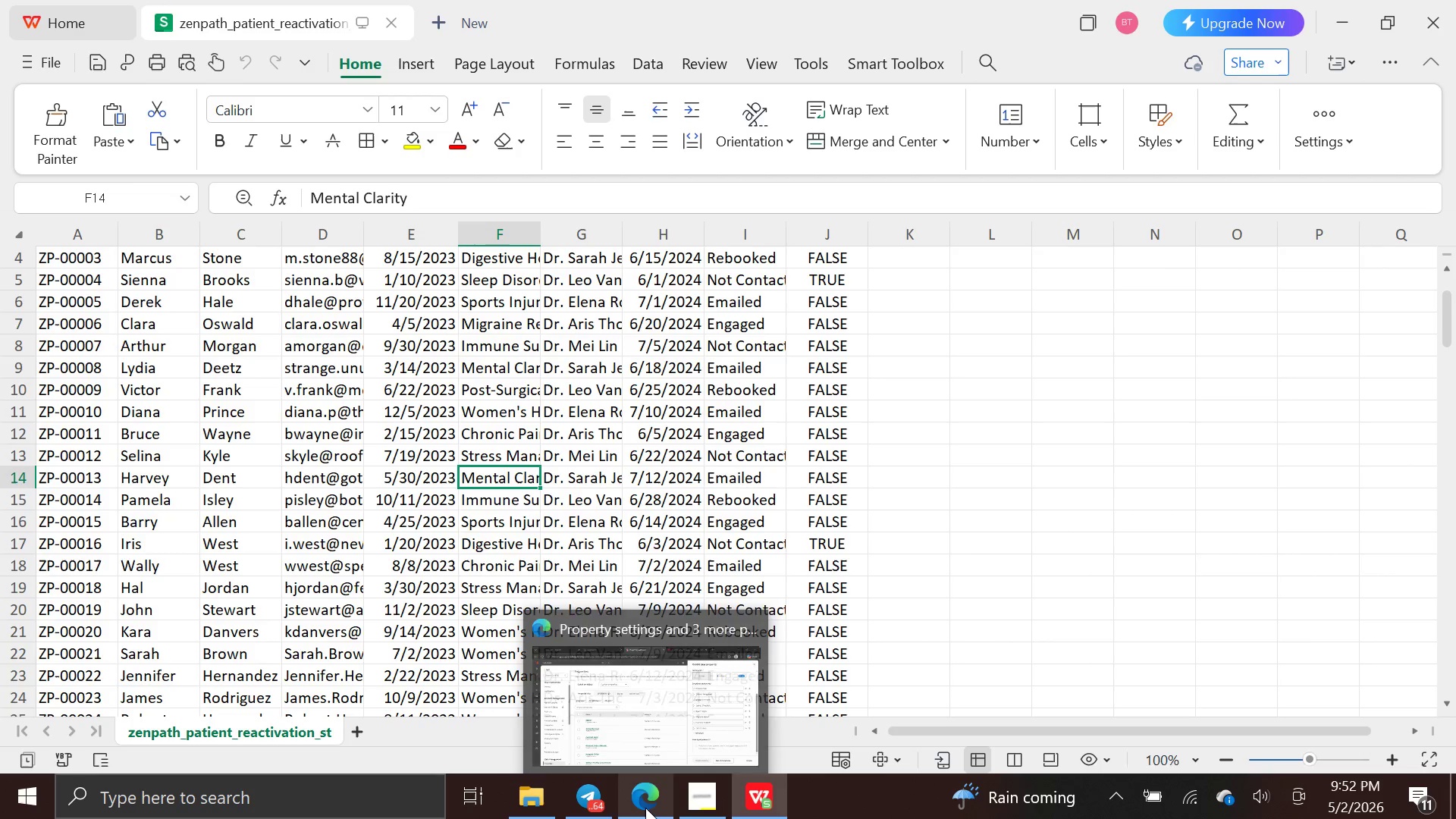 
left_click([645, 808])
 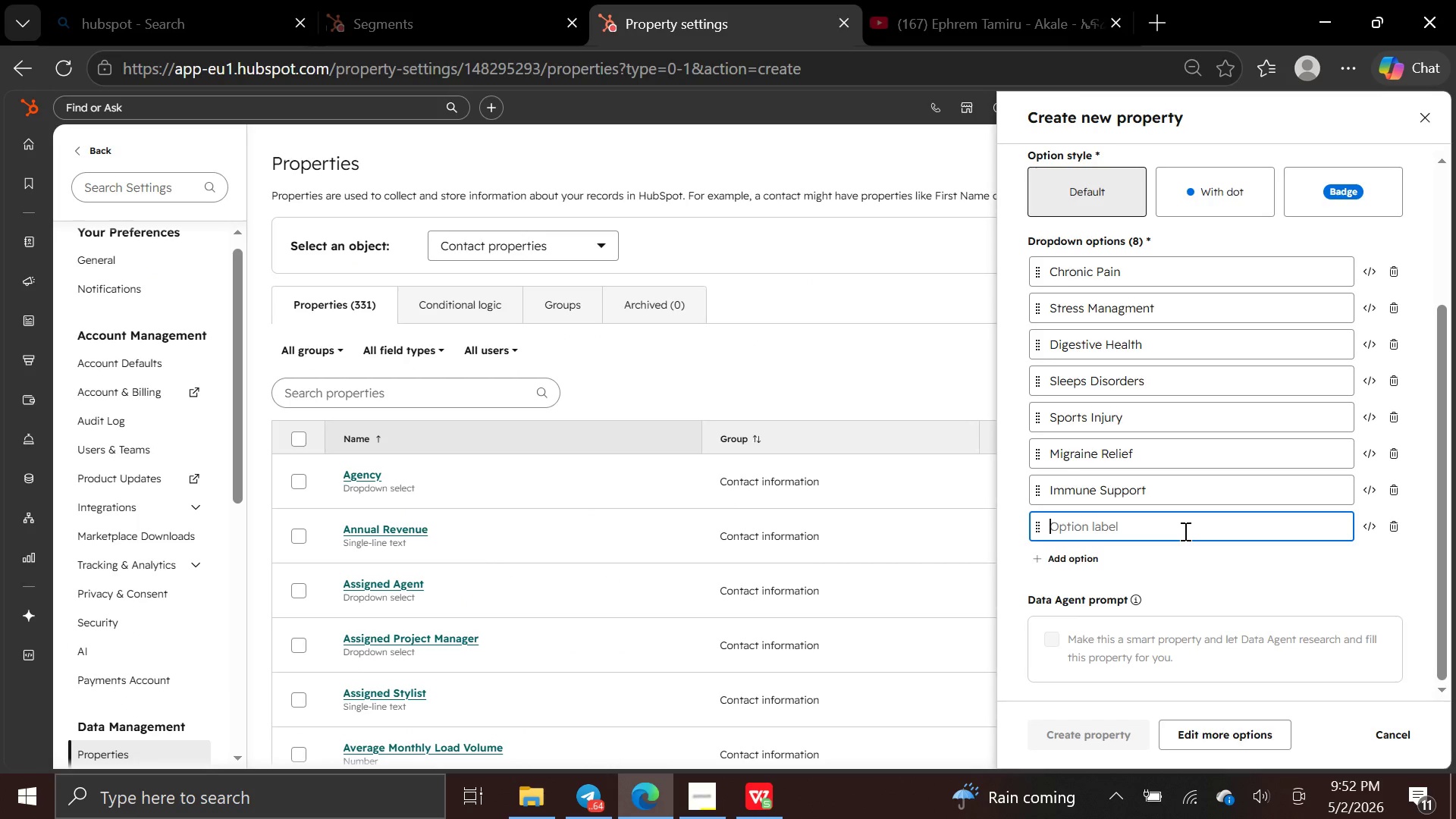 
type(Women)
 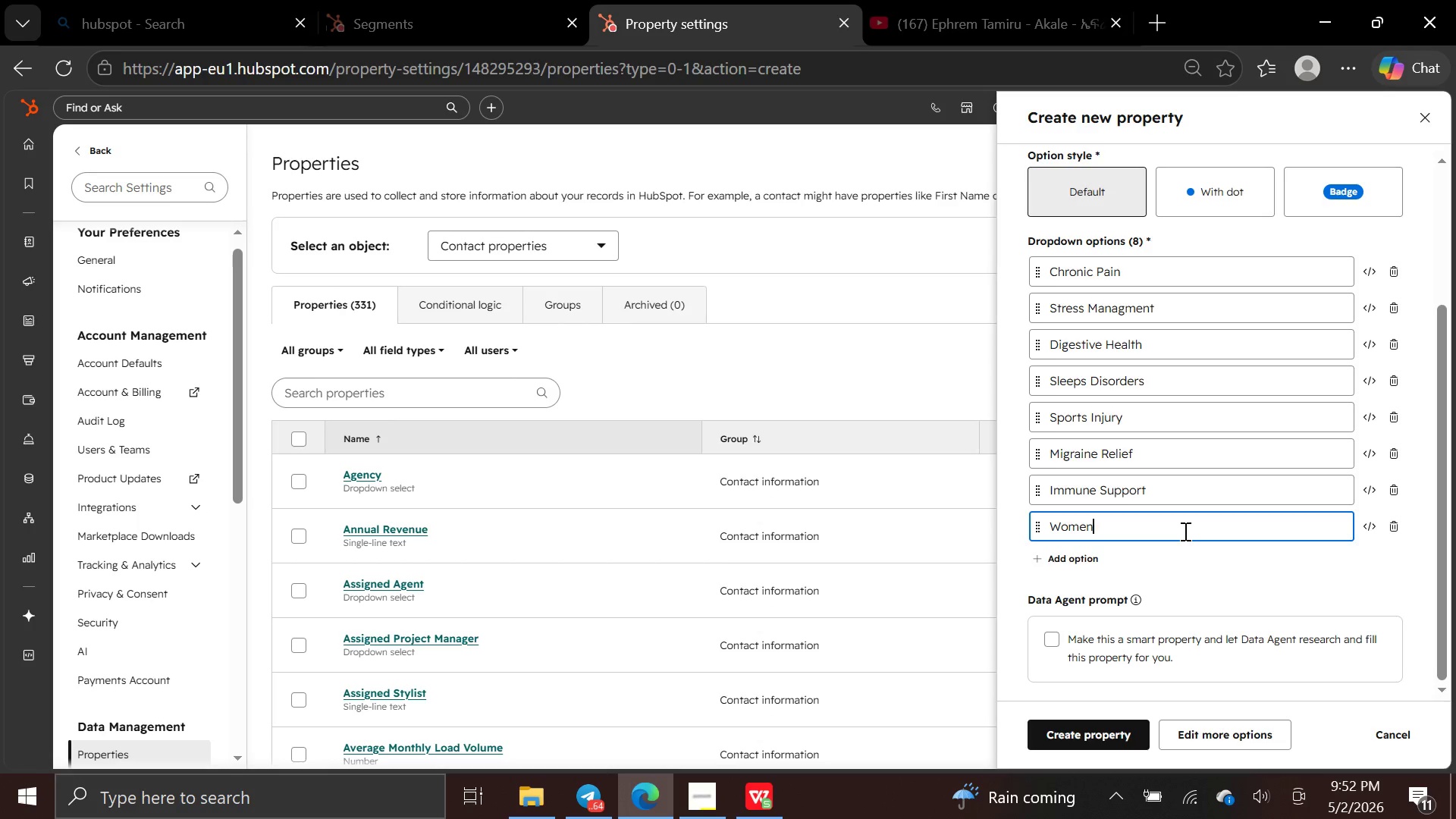 
type(s Health)
 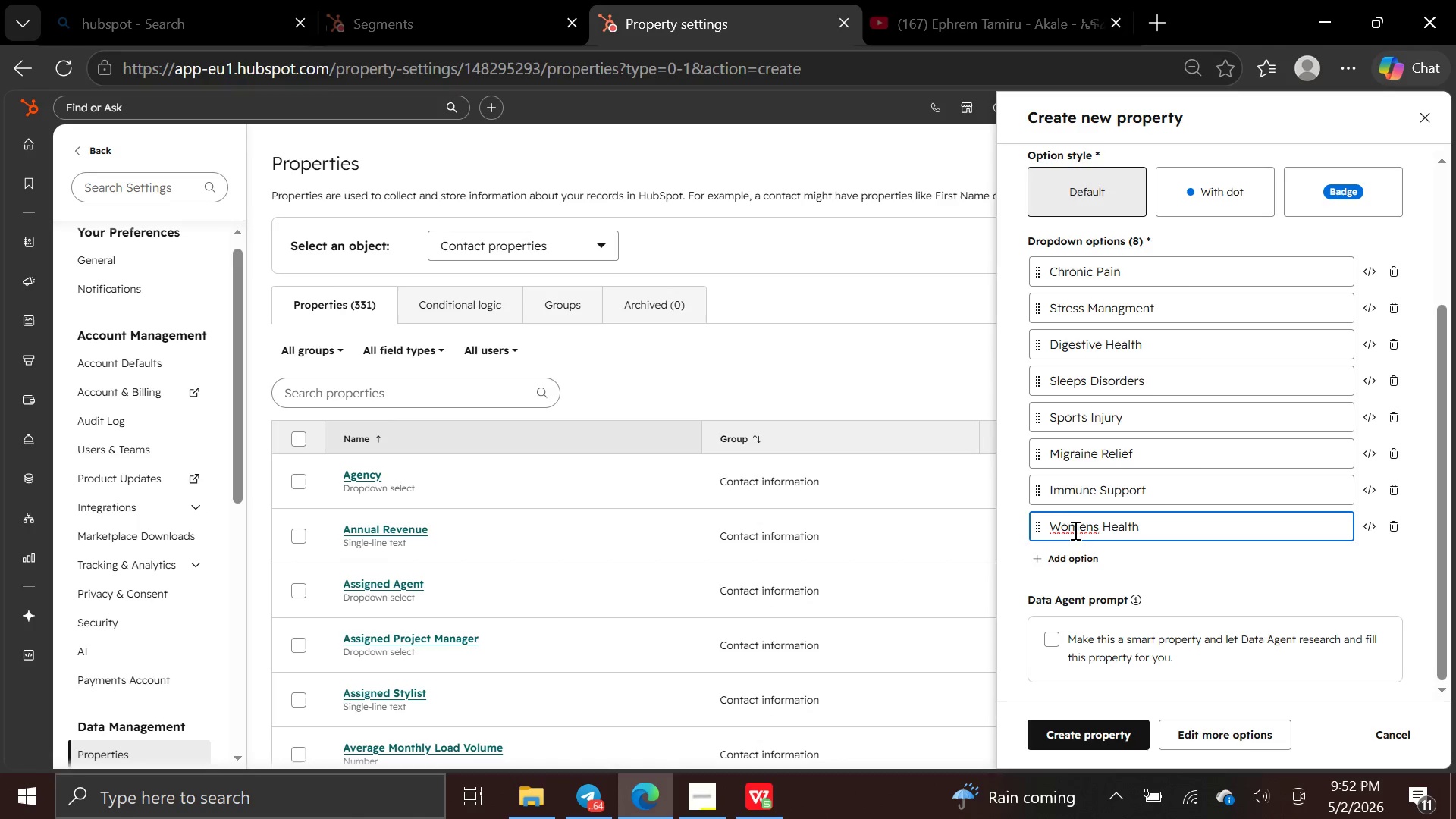 
left_click([1074, 529])
 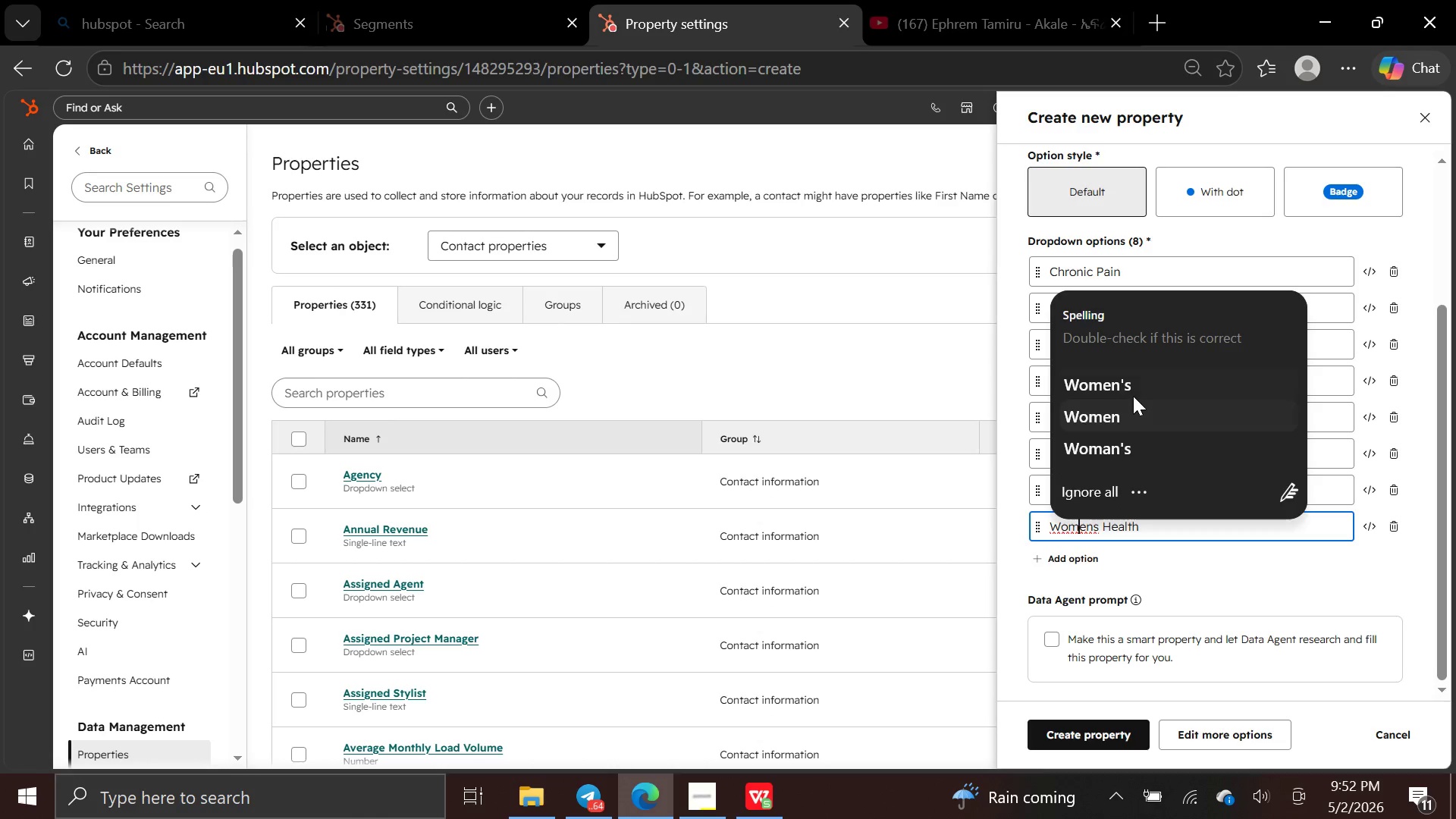 
left_click([1132, 392])
 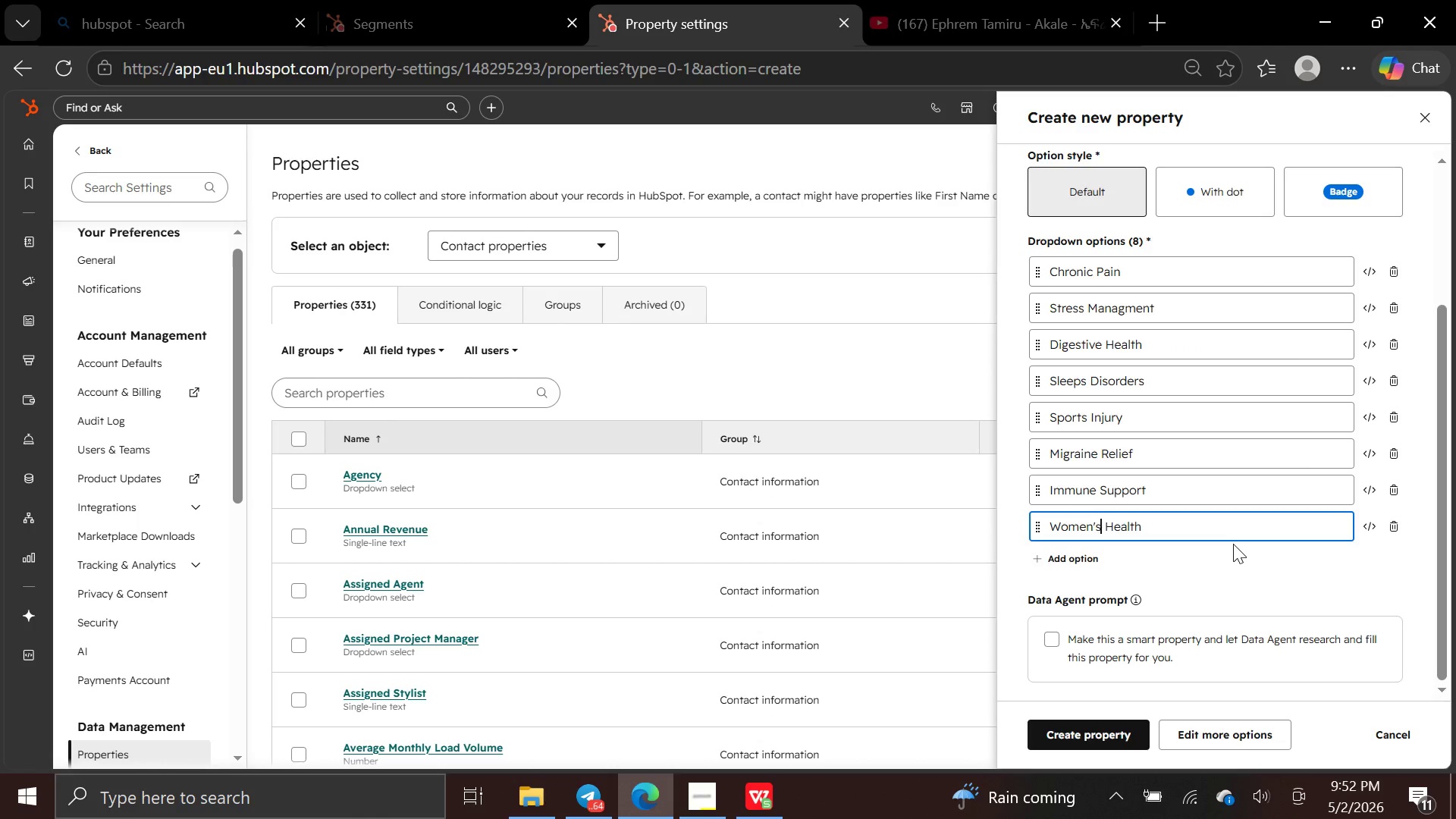 
left_click([1208, 532])
 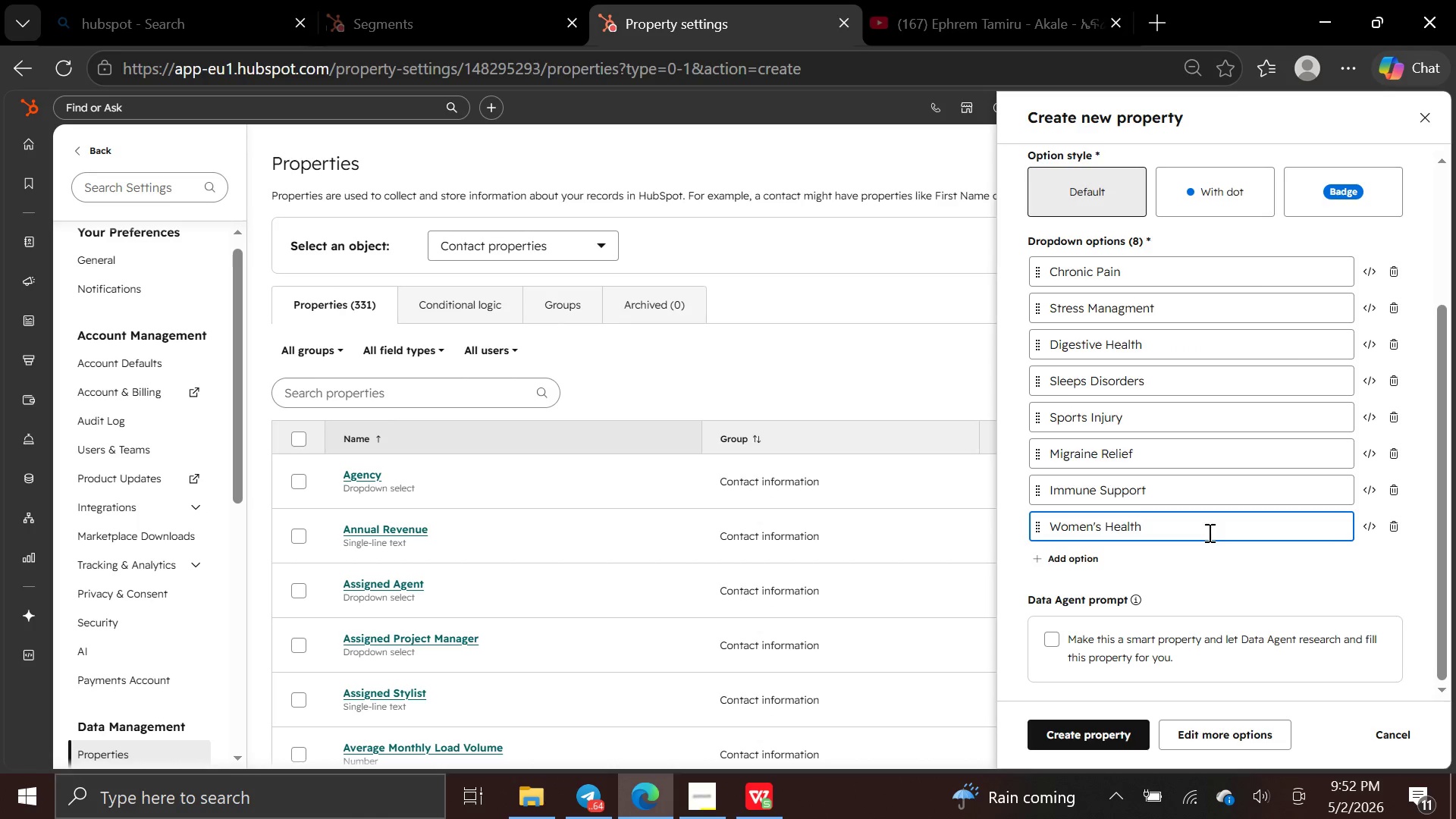 
key(Enter)
 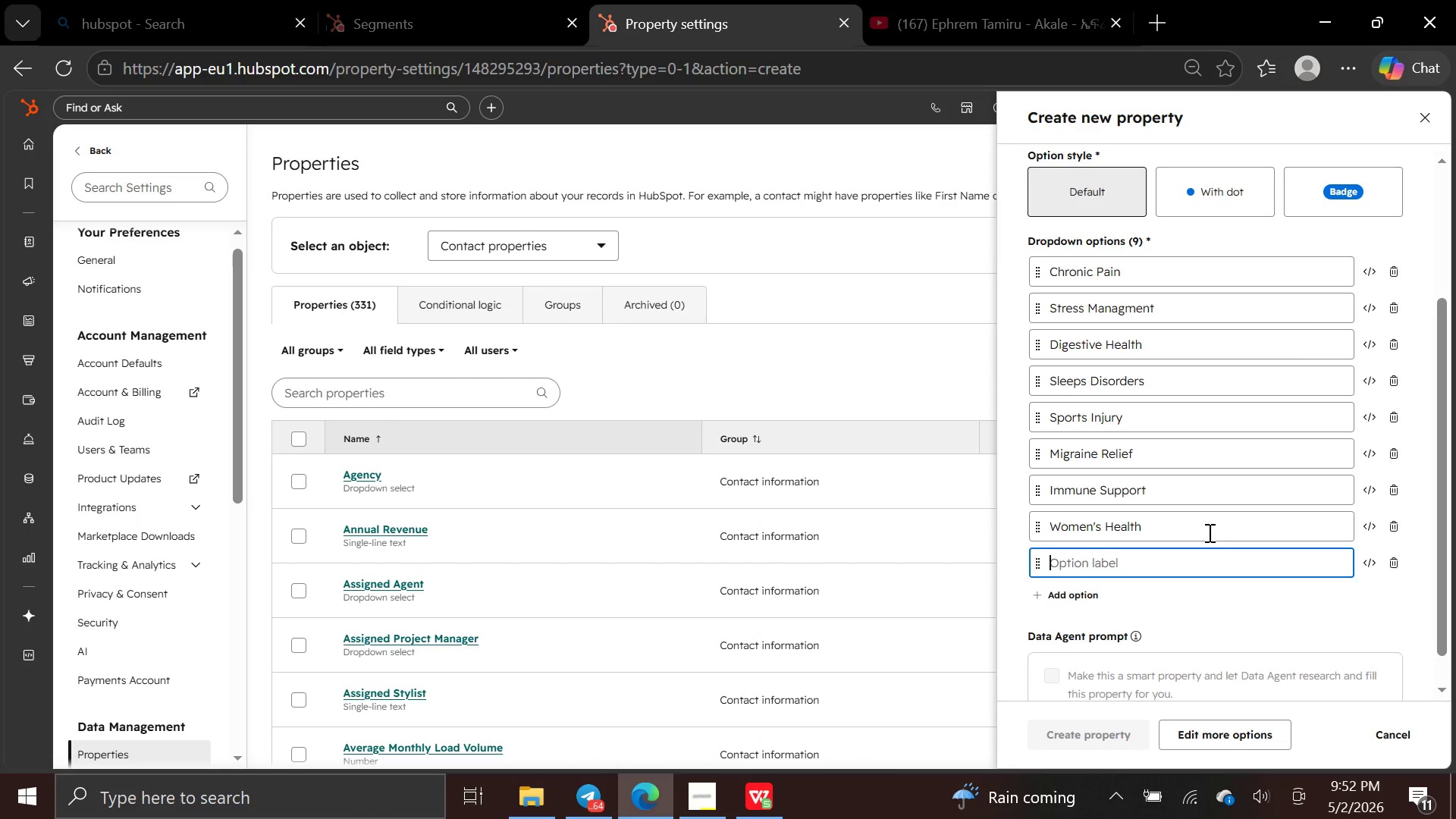 
type(Mental Clarity)
 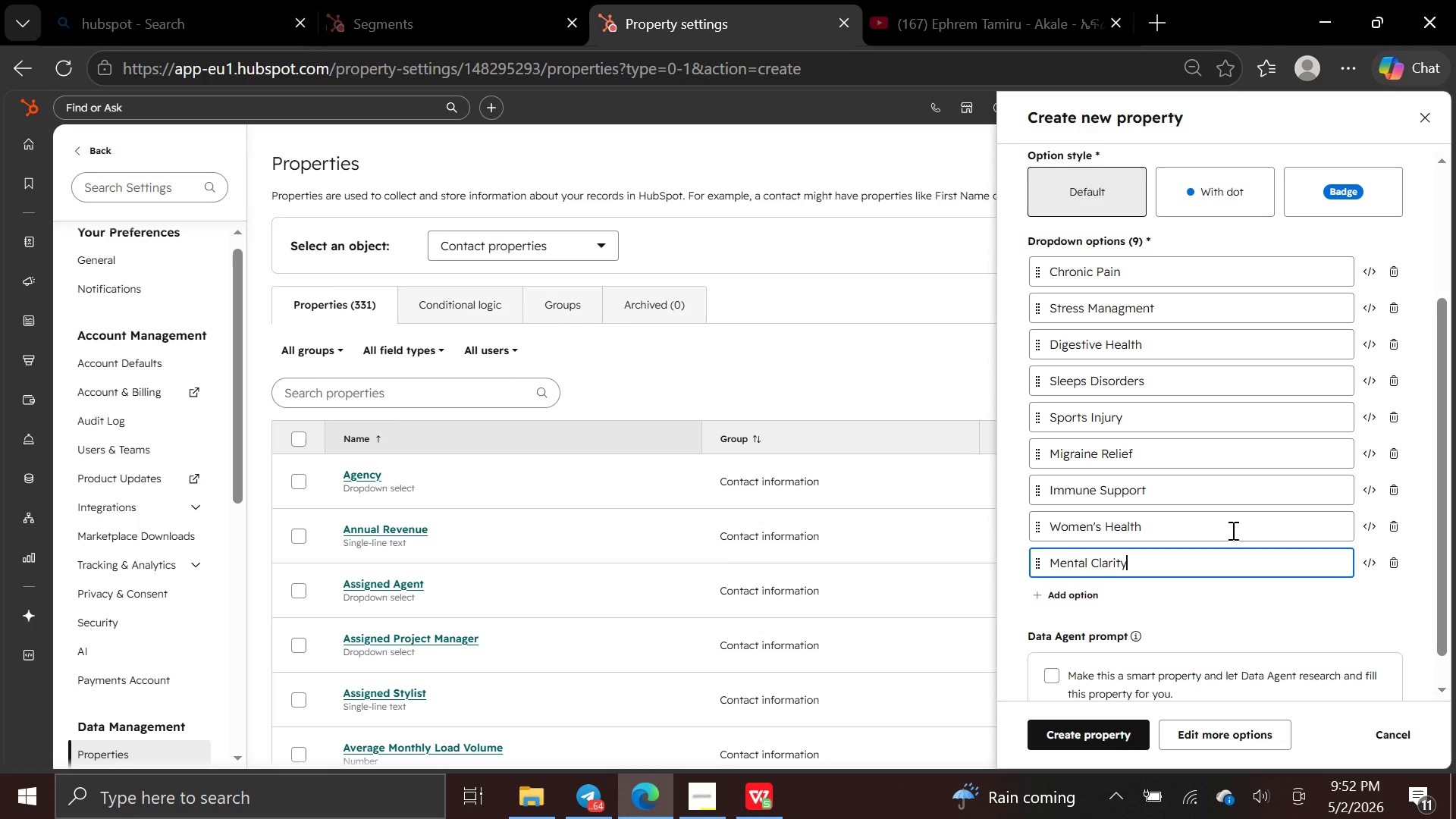 
key(M)
 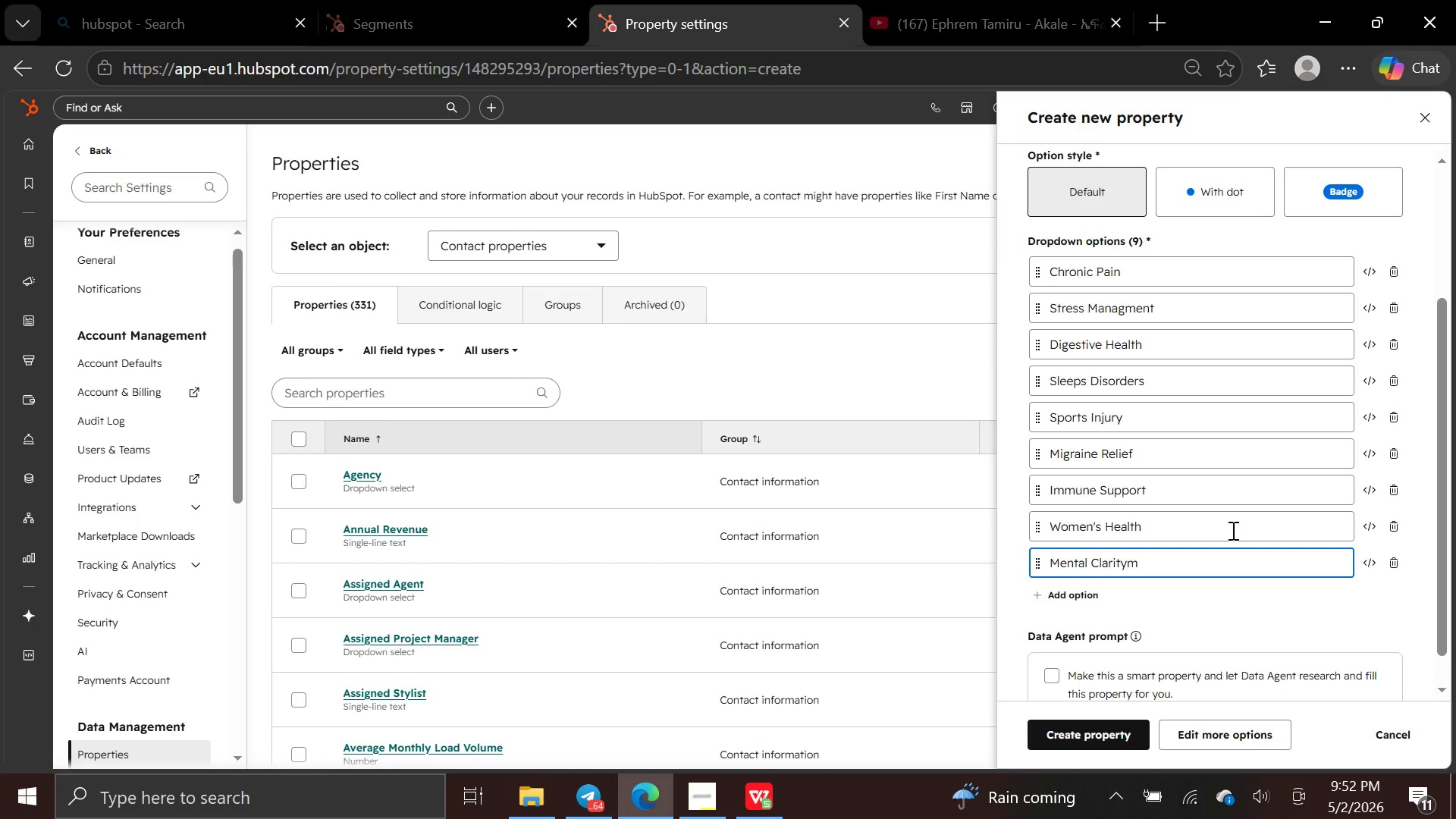 
key(Backspace)
 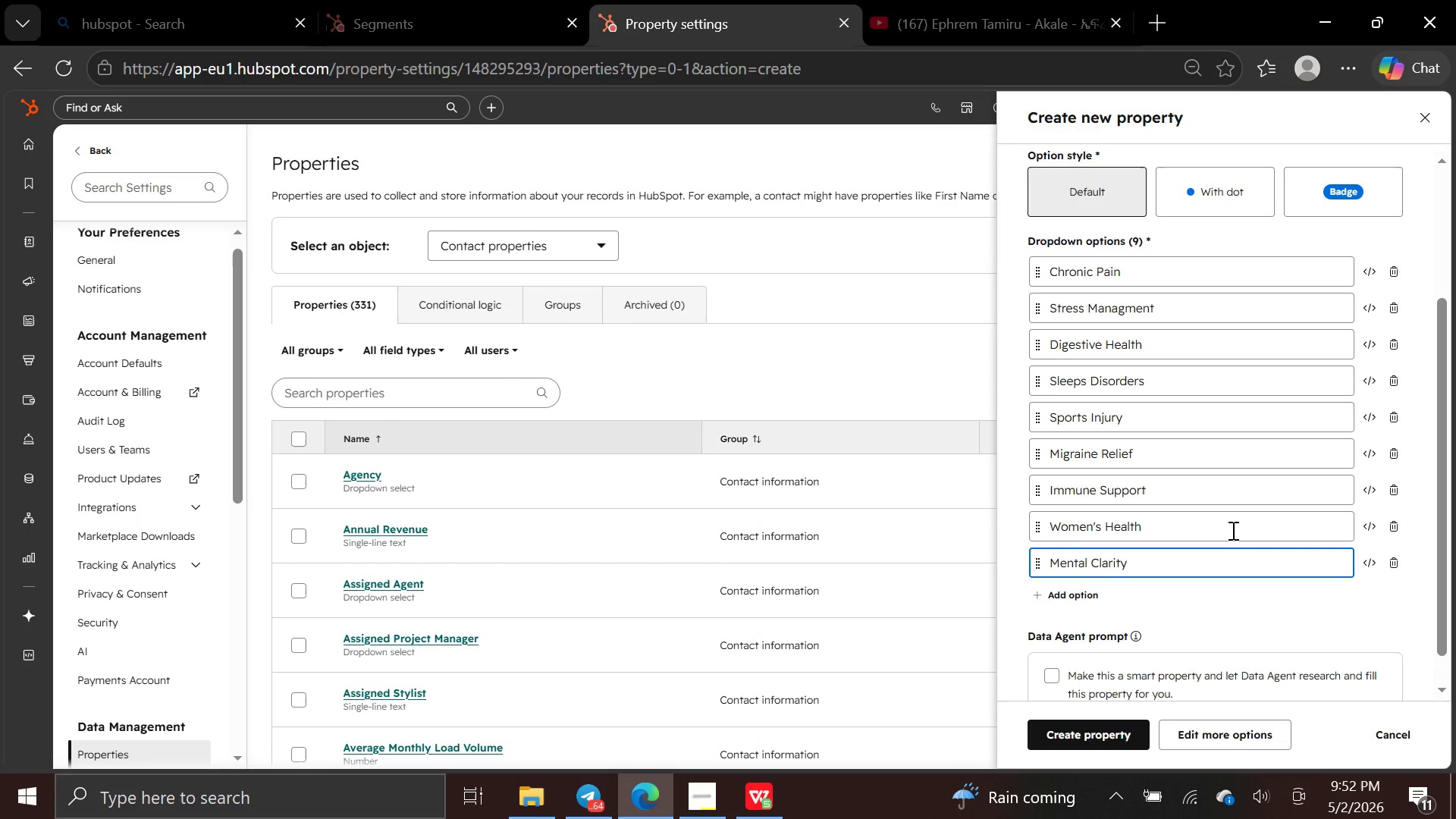 
key(Space)
 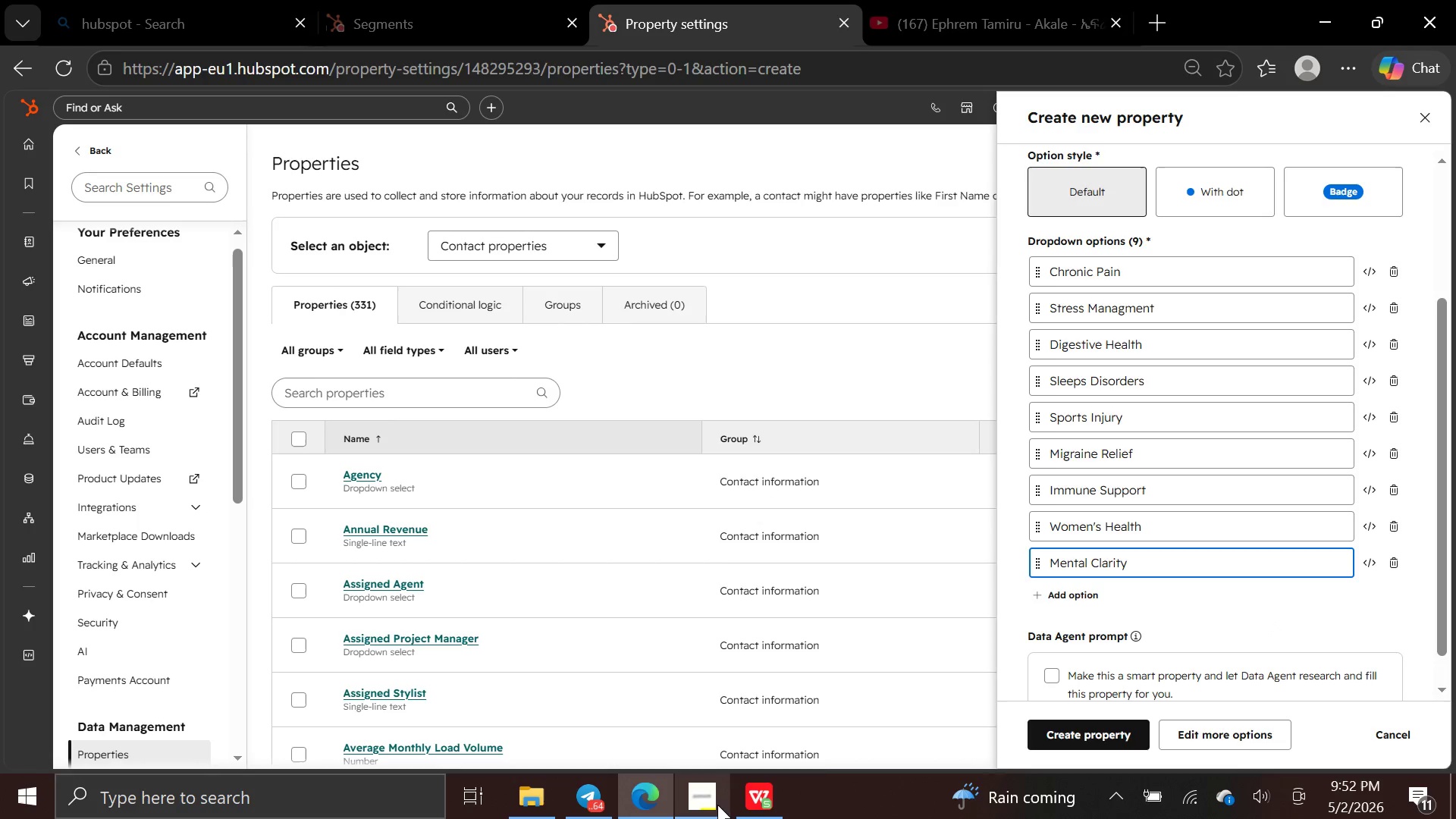 
left_click([748, 805])
 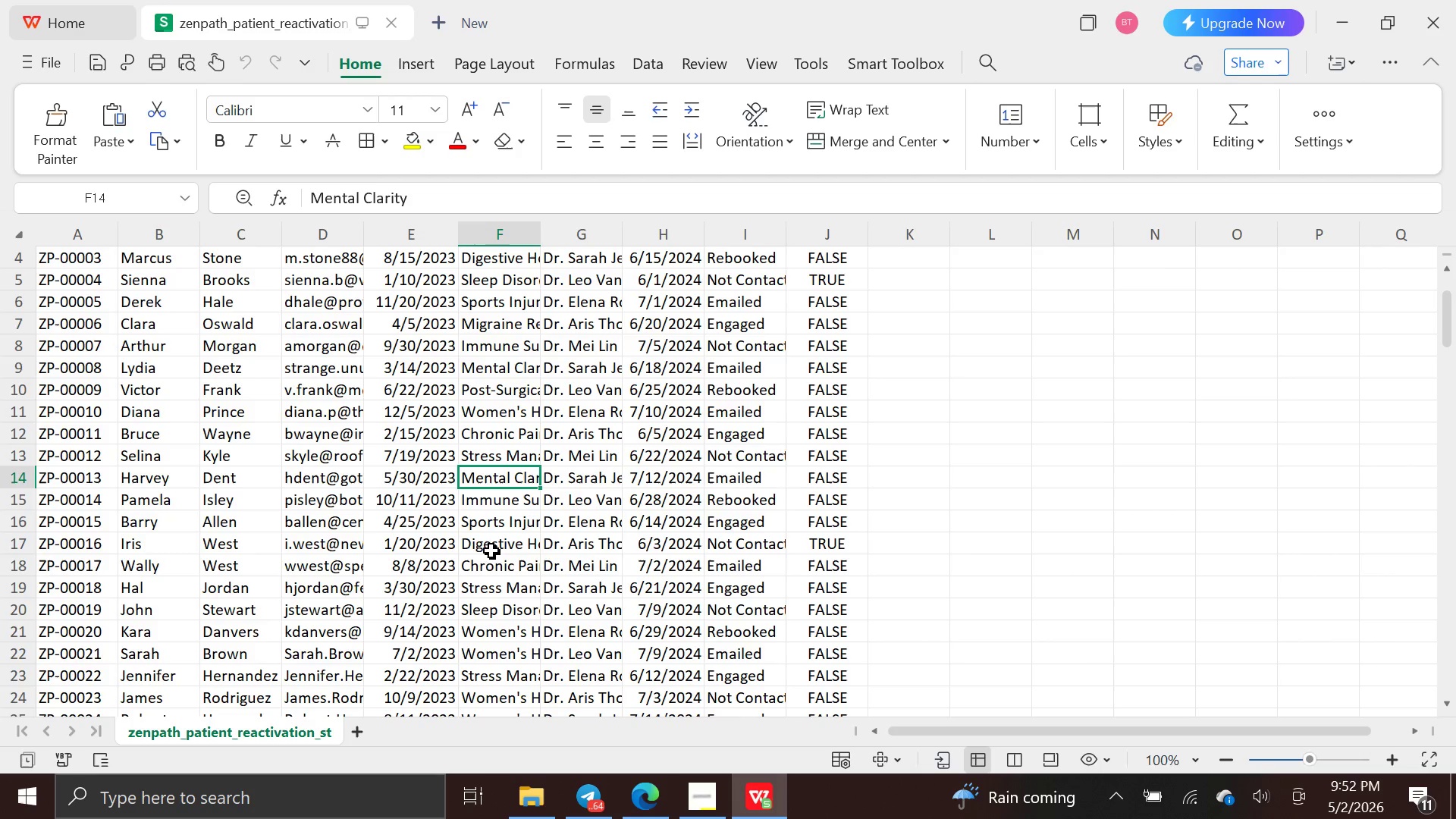 
scroll: coordinate [497, 551], scroll_direction: down, amount: 22.0
 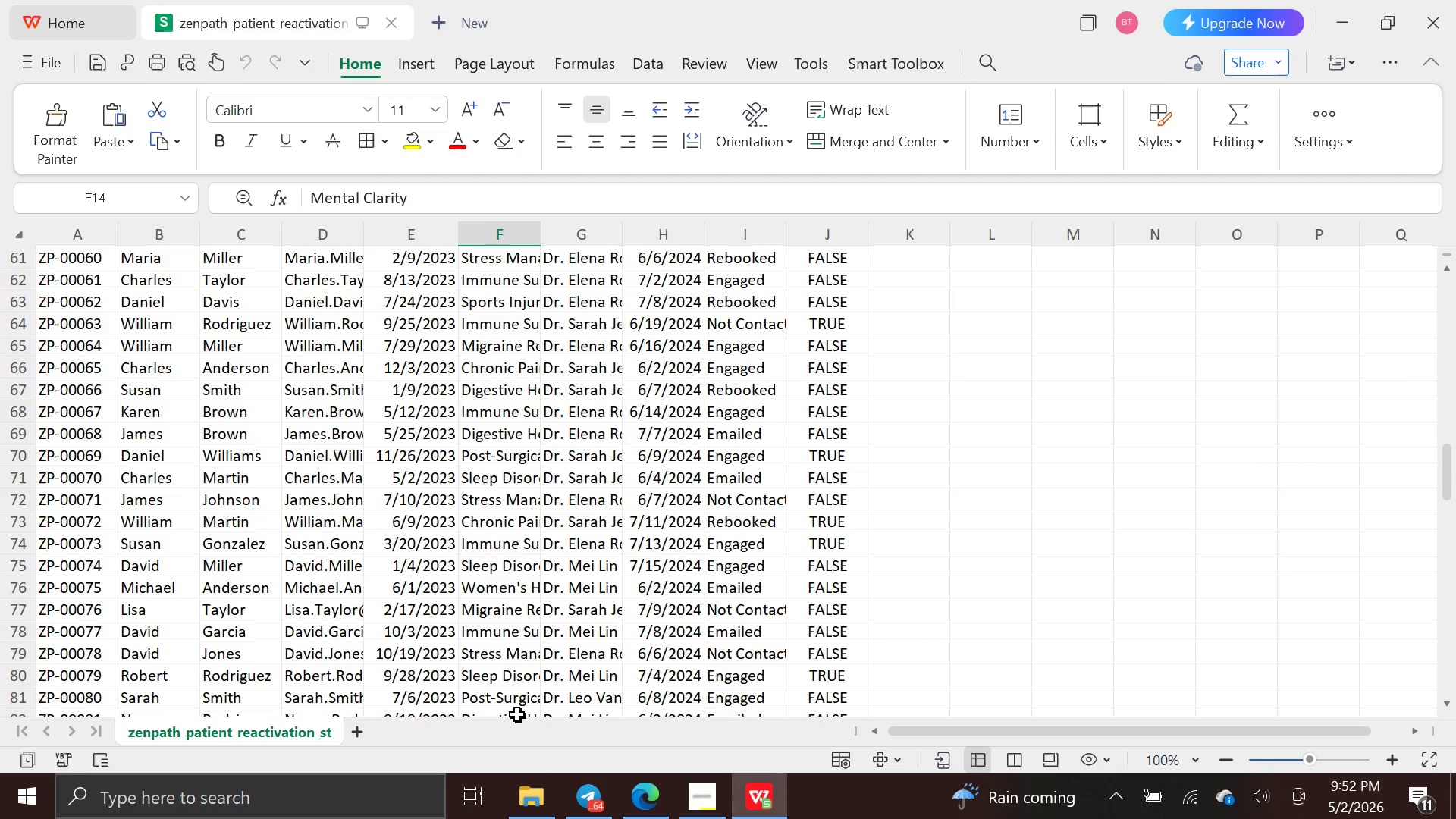 
left_click([517, 703])
 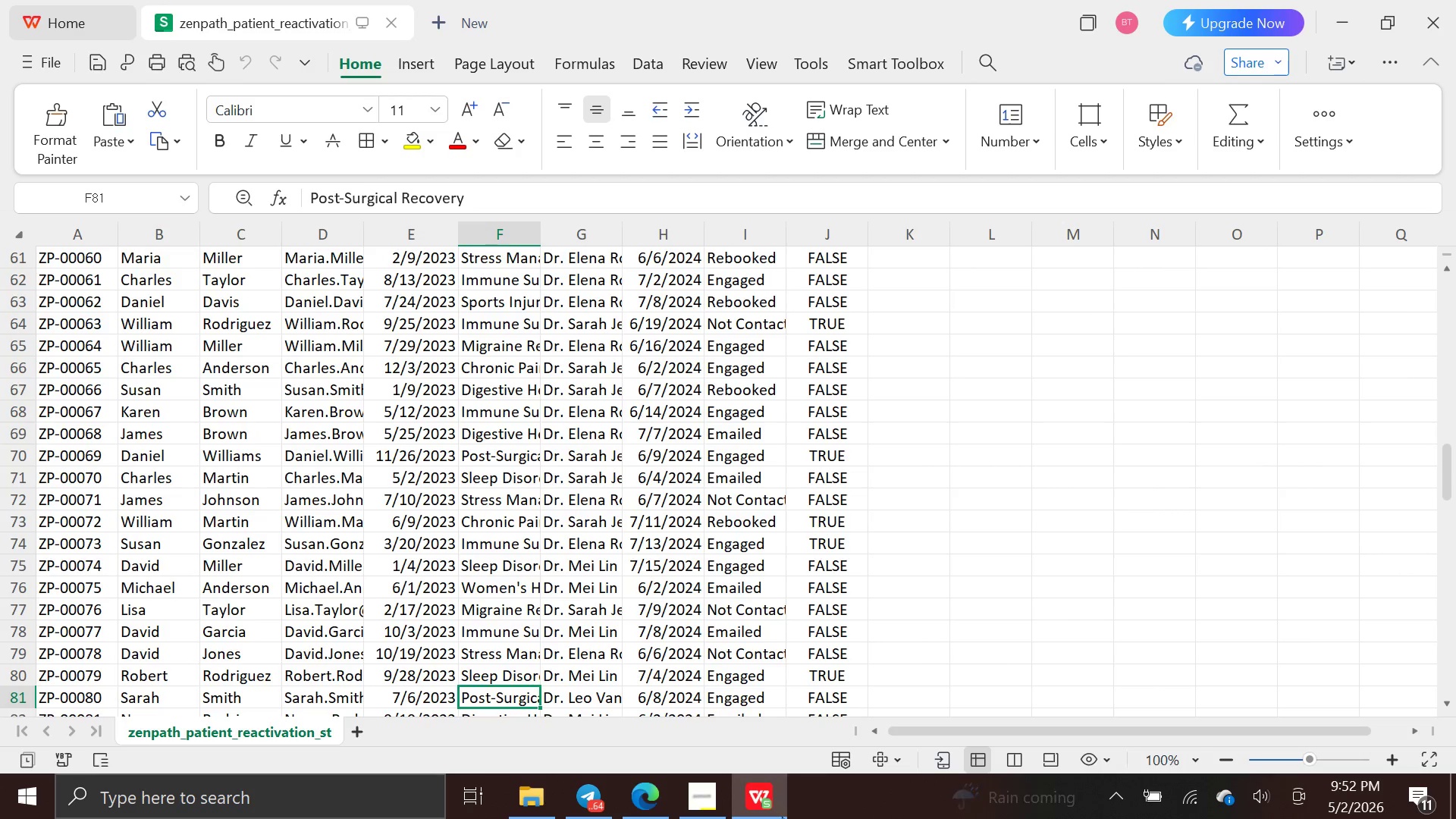 
mouse_move([720, 808])
 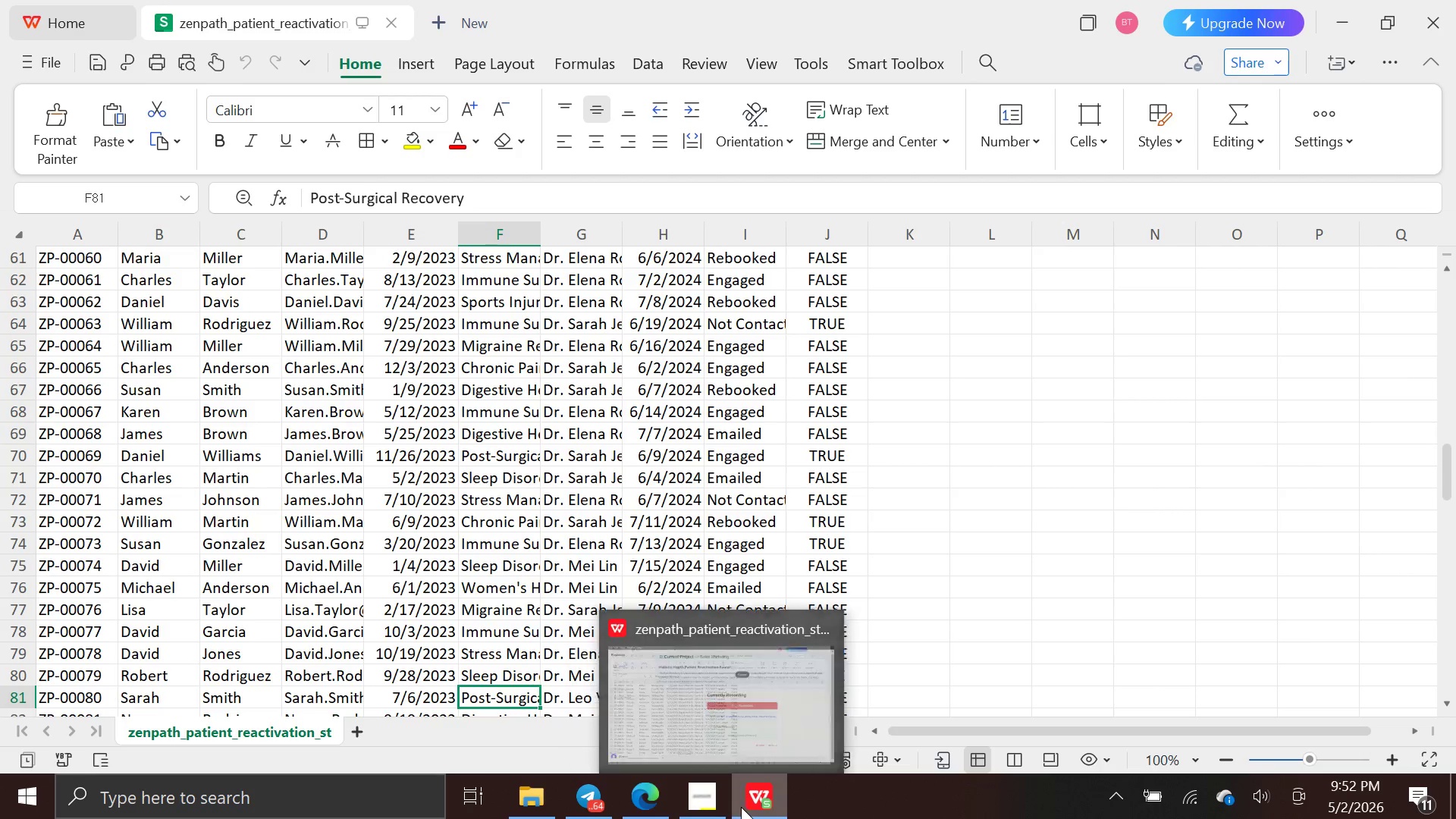 
left_click([741, 807])
 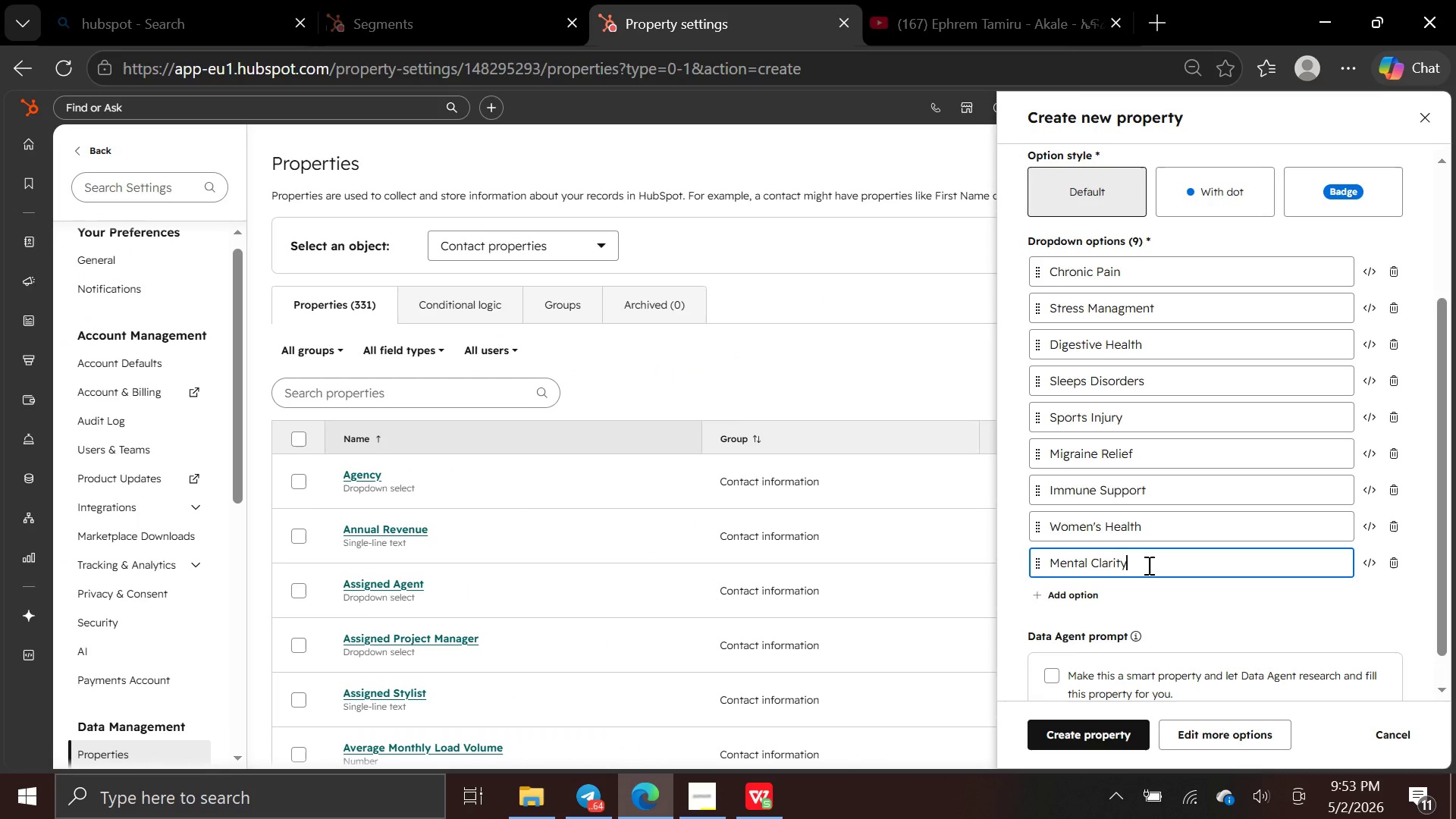 
key(Enter)
 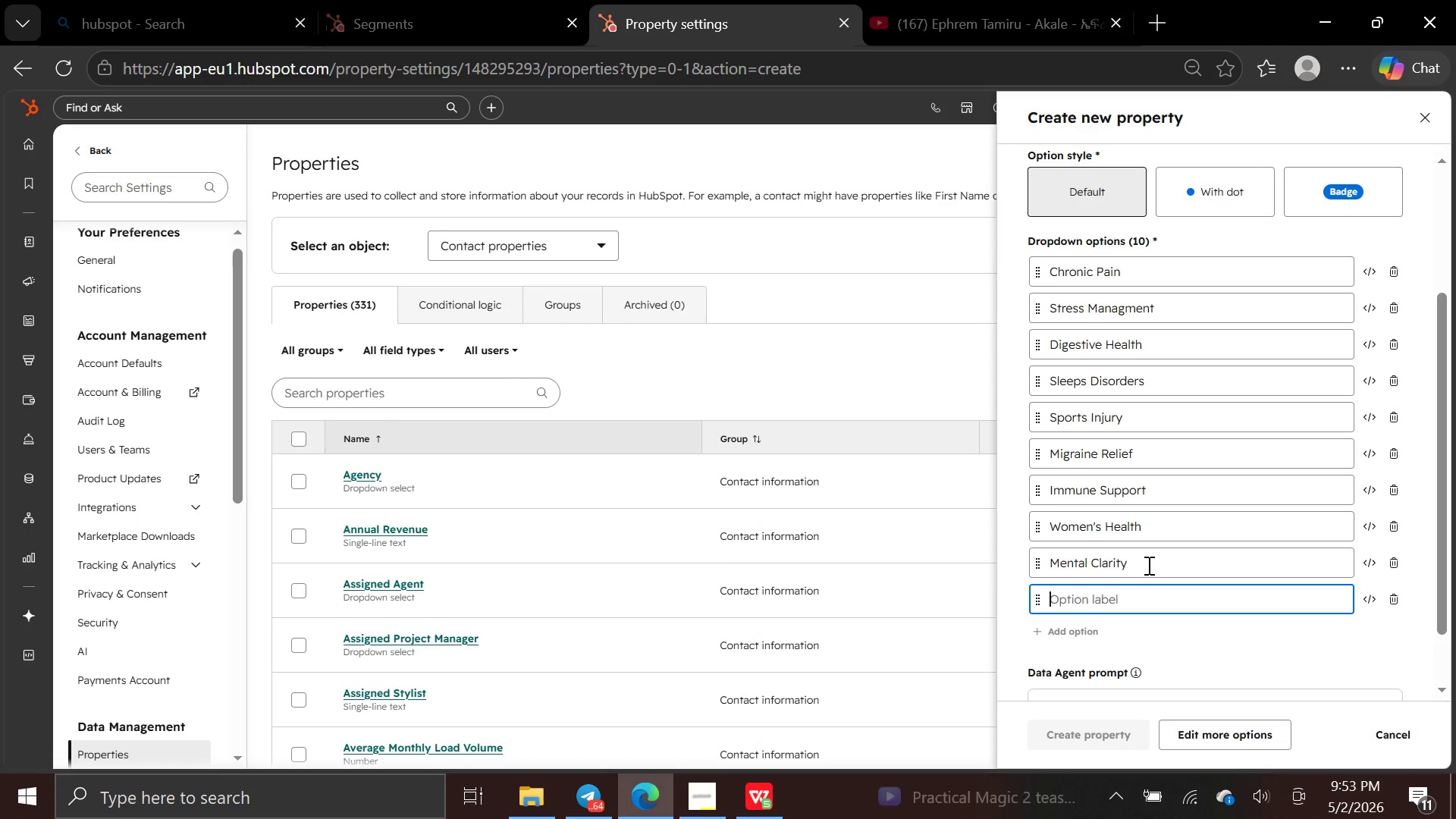 
type(Post-Surgerical )
 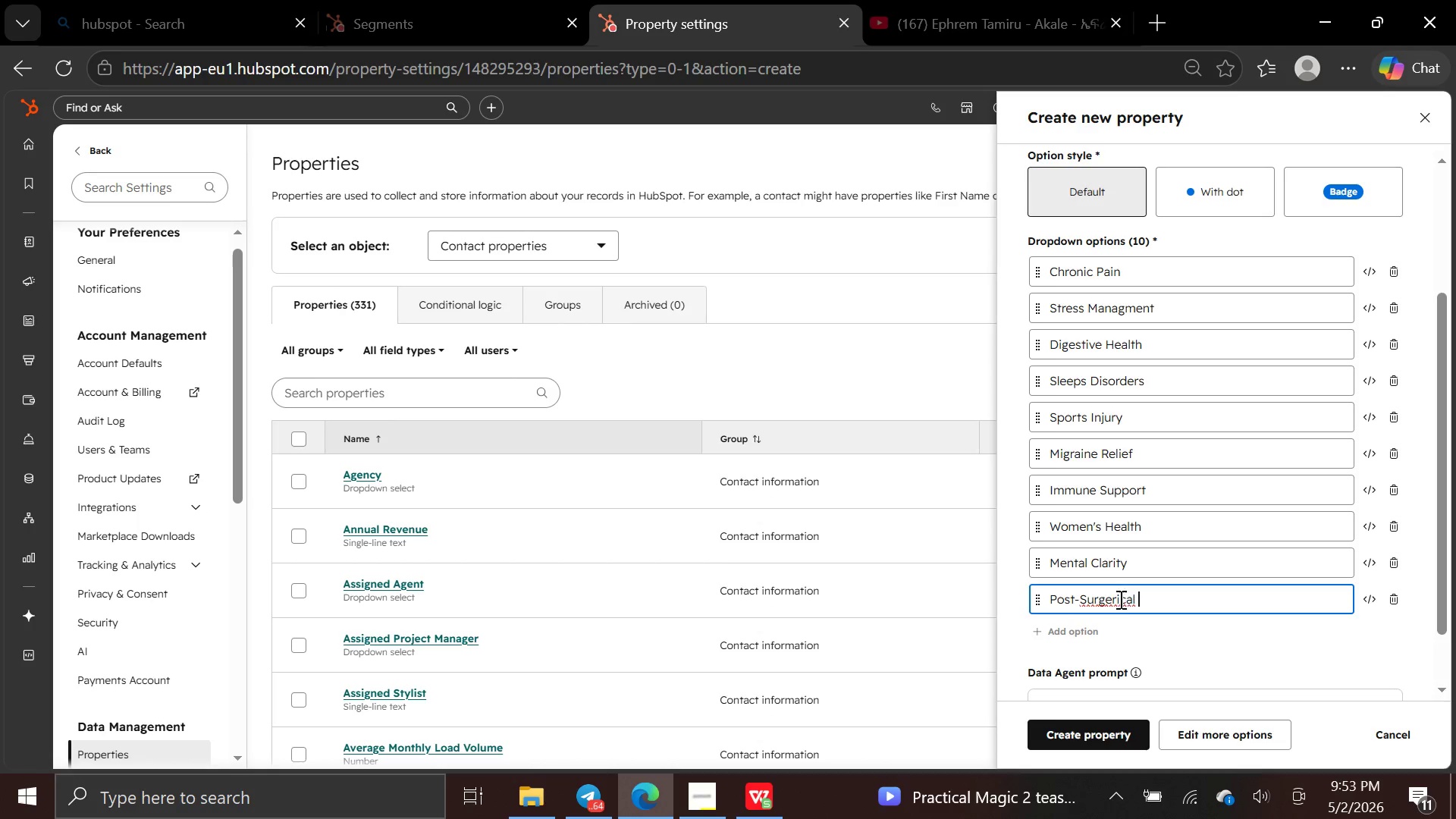 
left_click([1113, 604])
 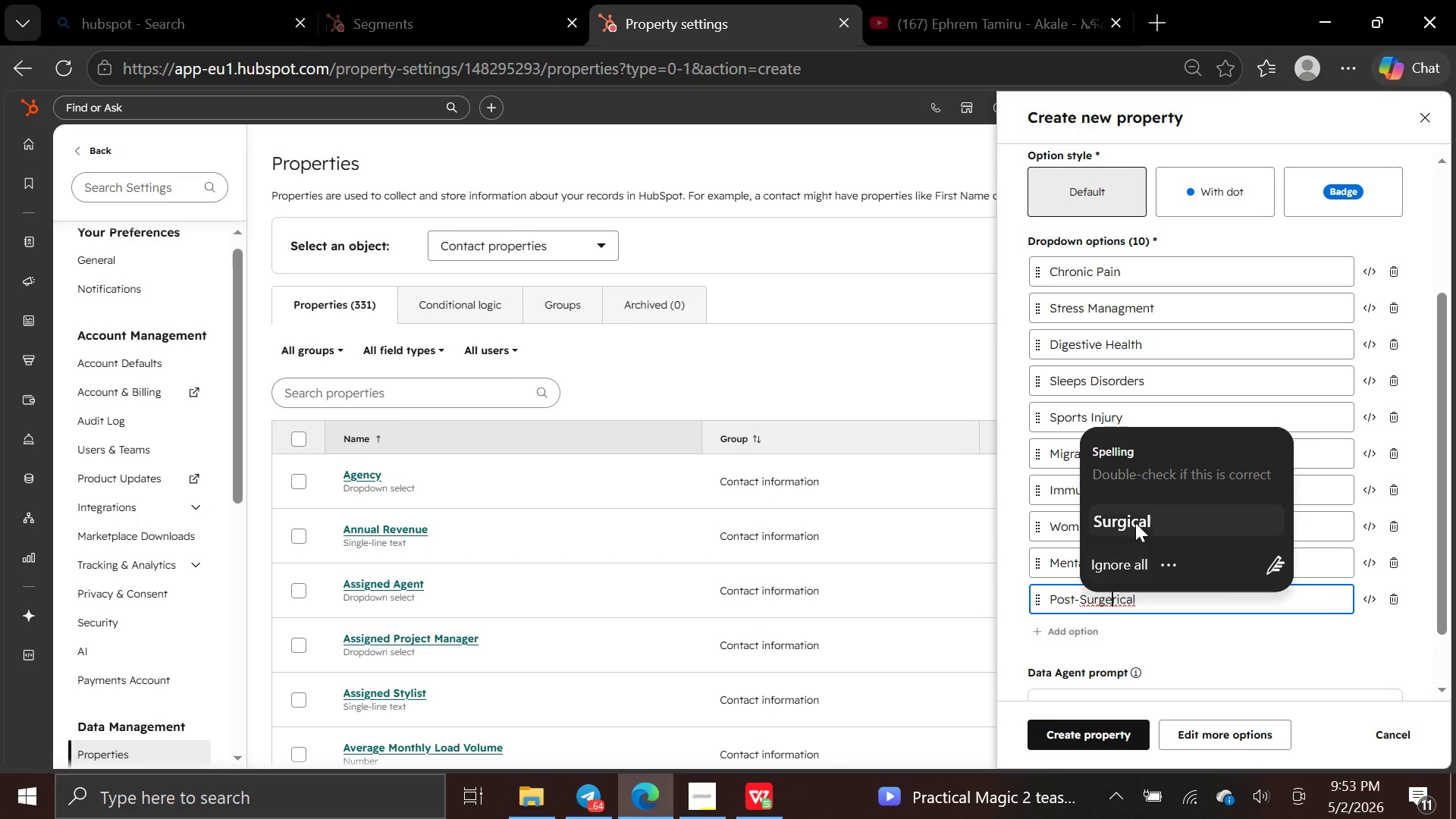 
left_click([1135, 519])
 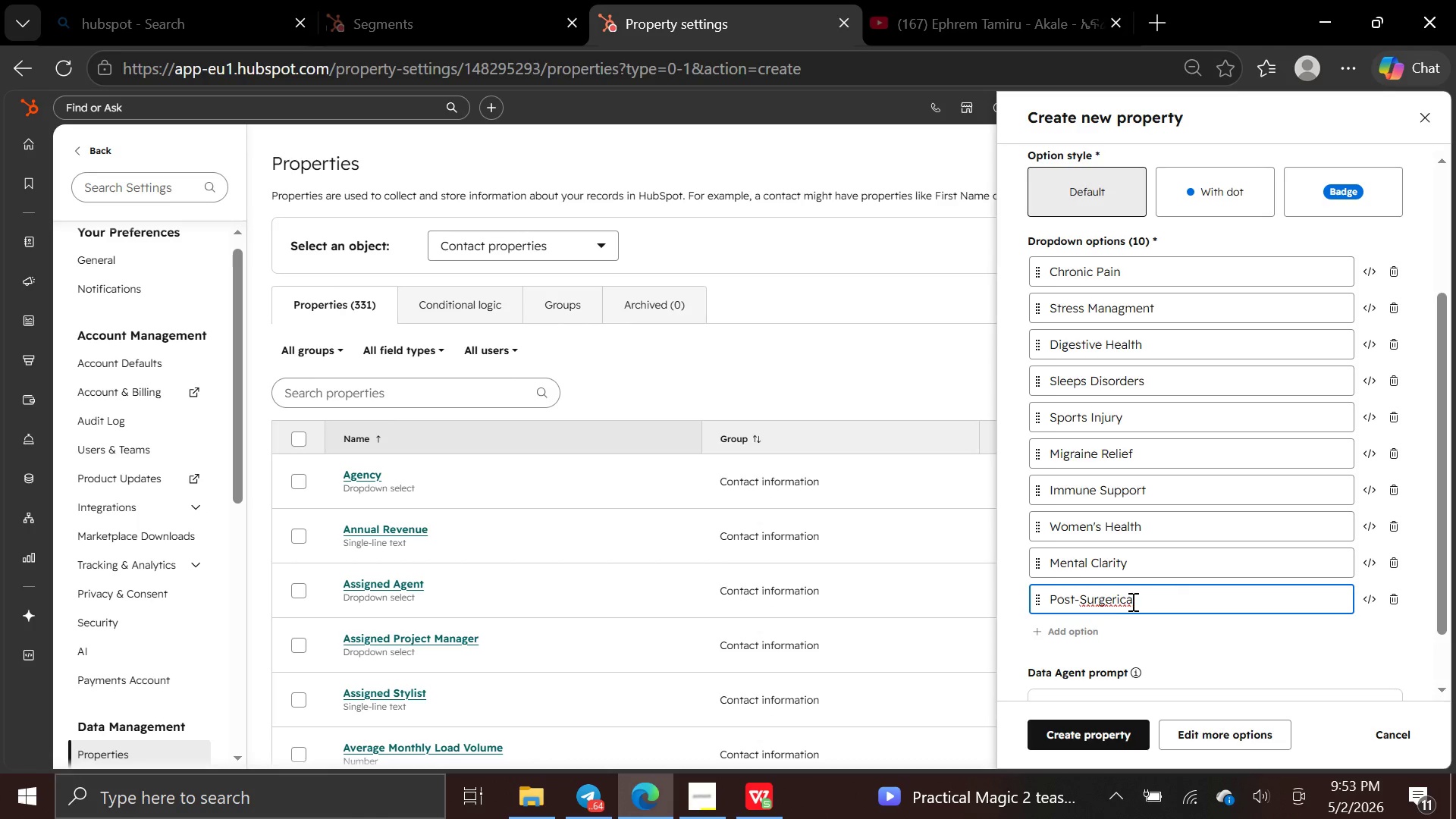 
left_click([1122, 601])
 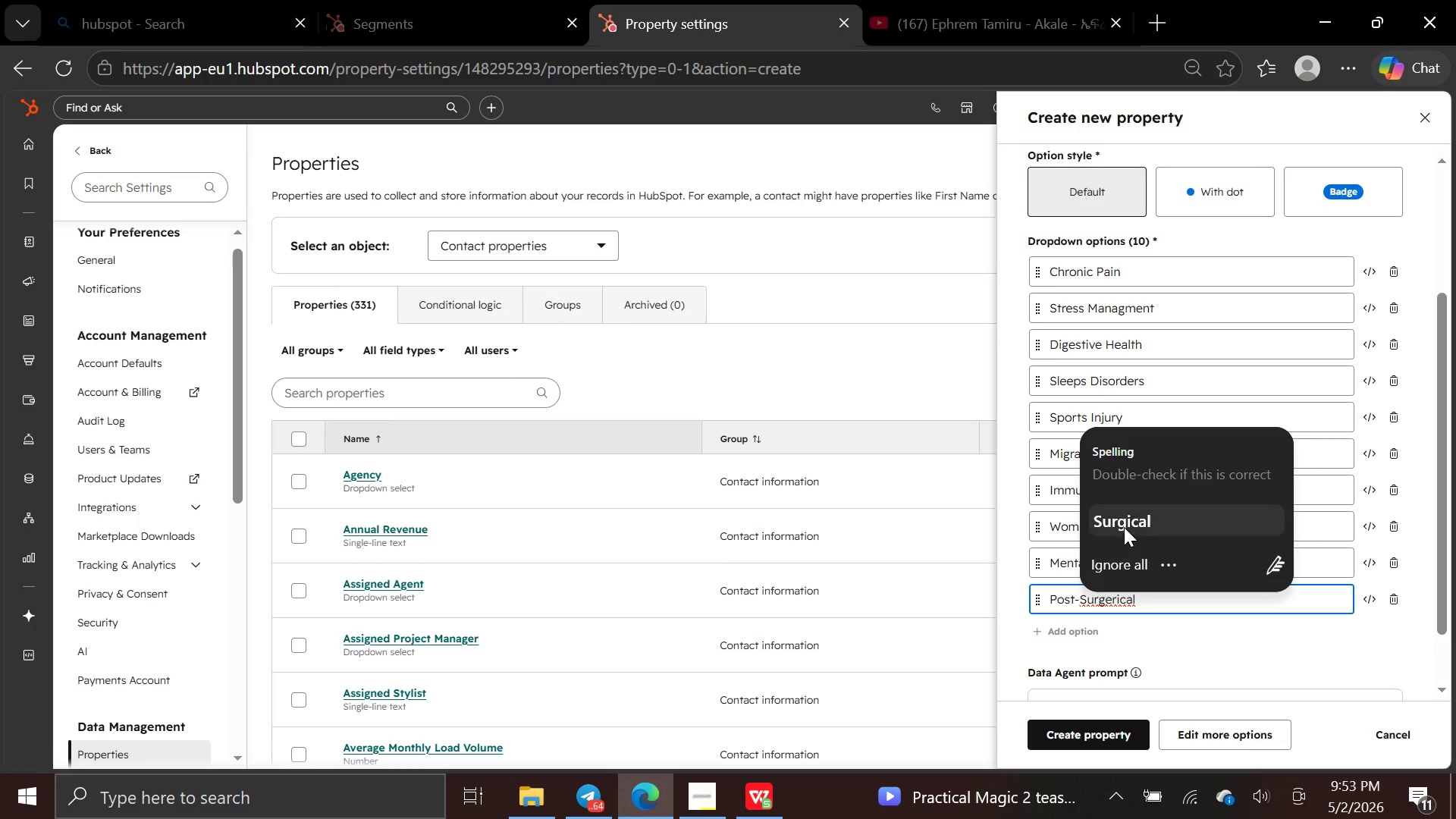 
left_click([1124, 527])
 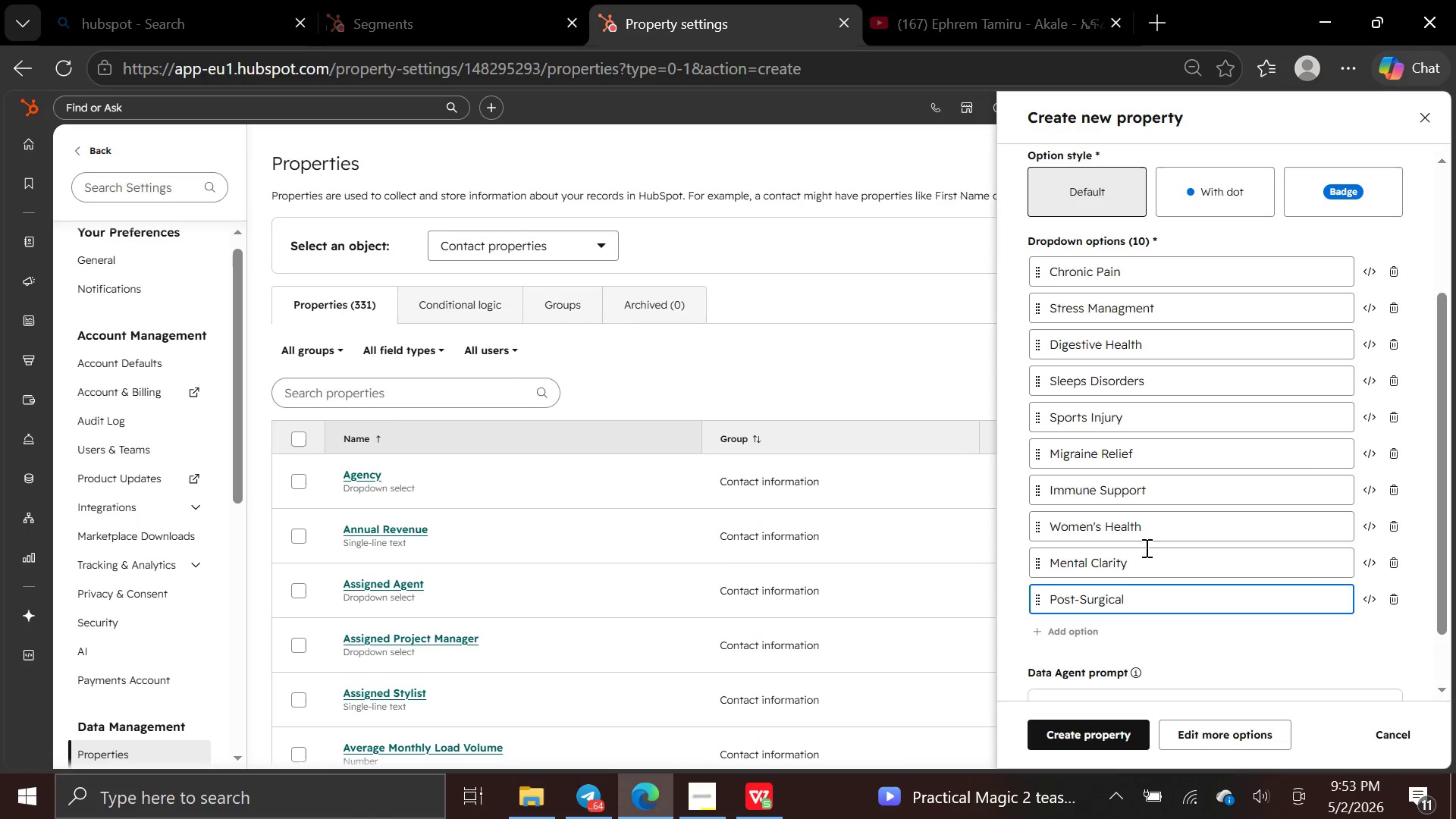 
type( Recovery)
 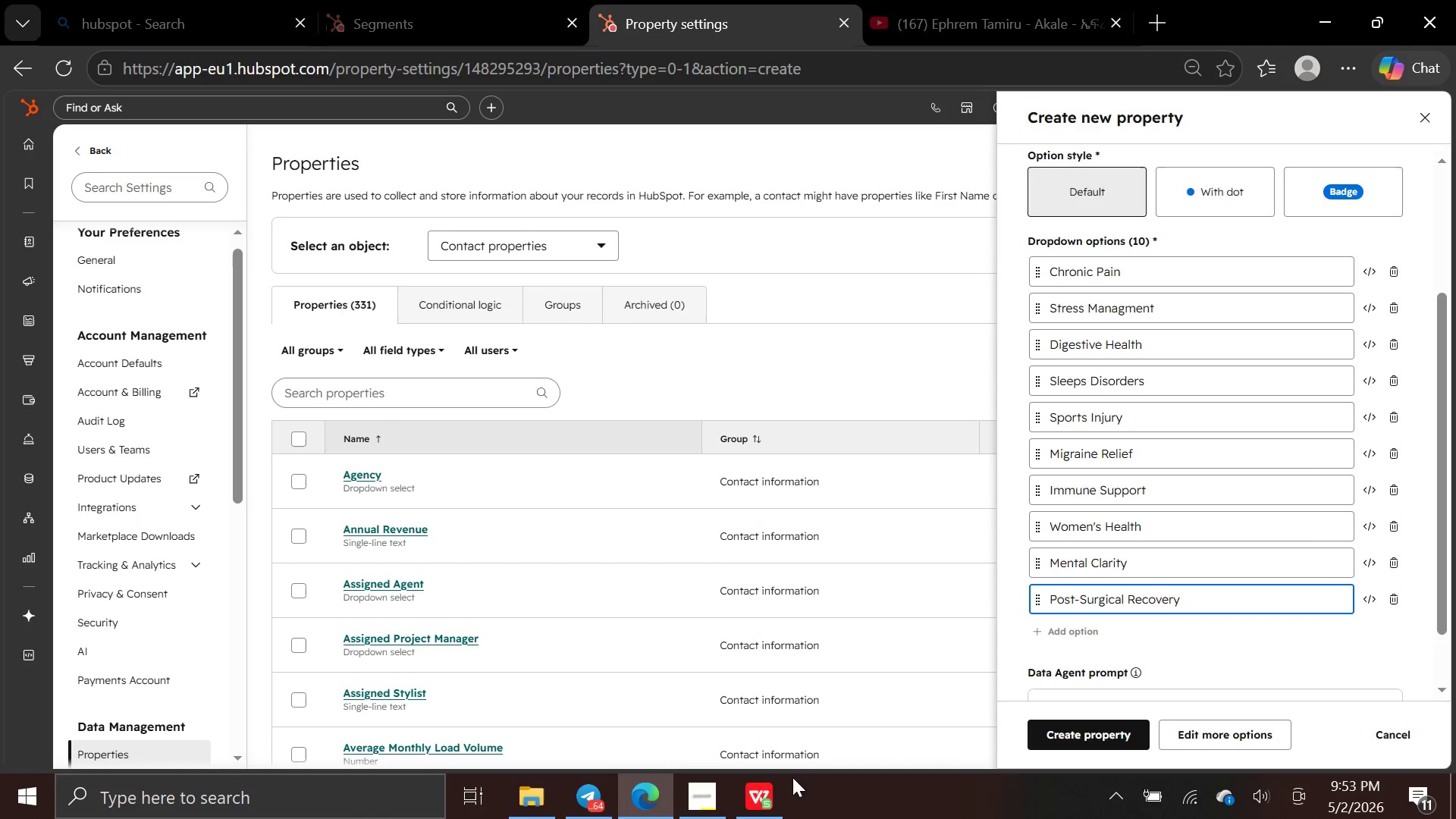 
left_click([711, 802])